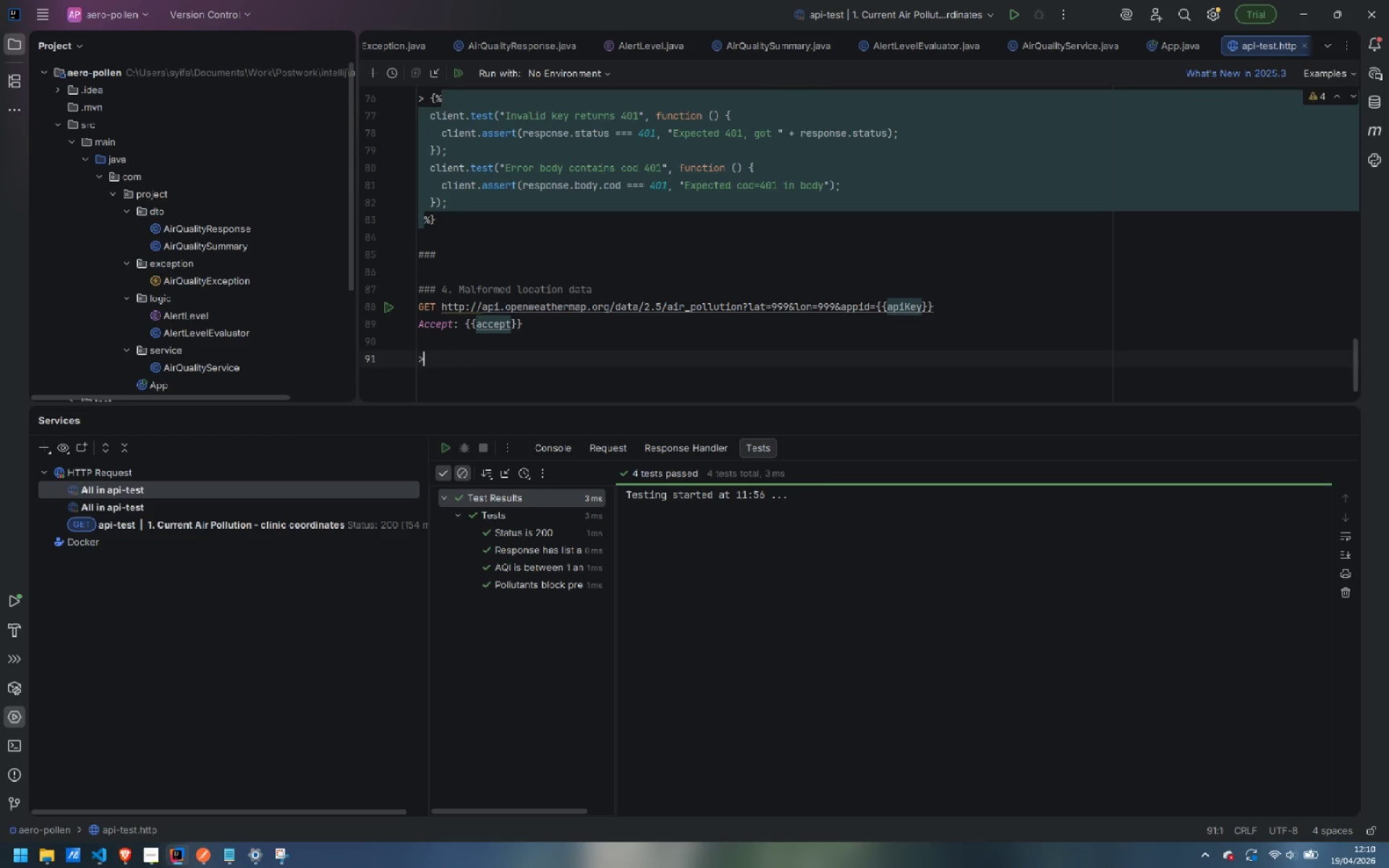 
key(Shift+Space)
 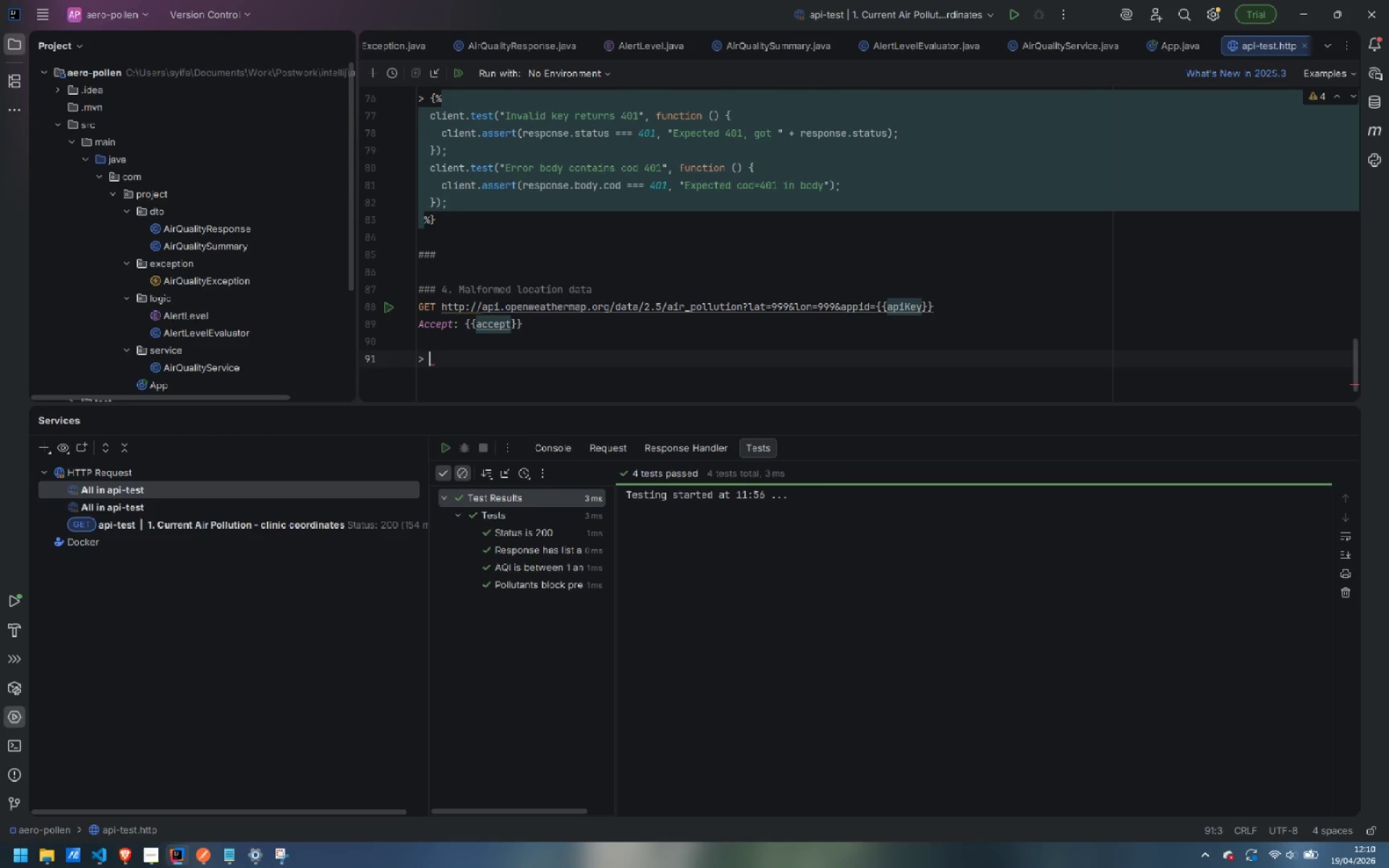 
key(Shift+BracketLeft)
 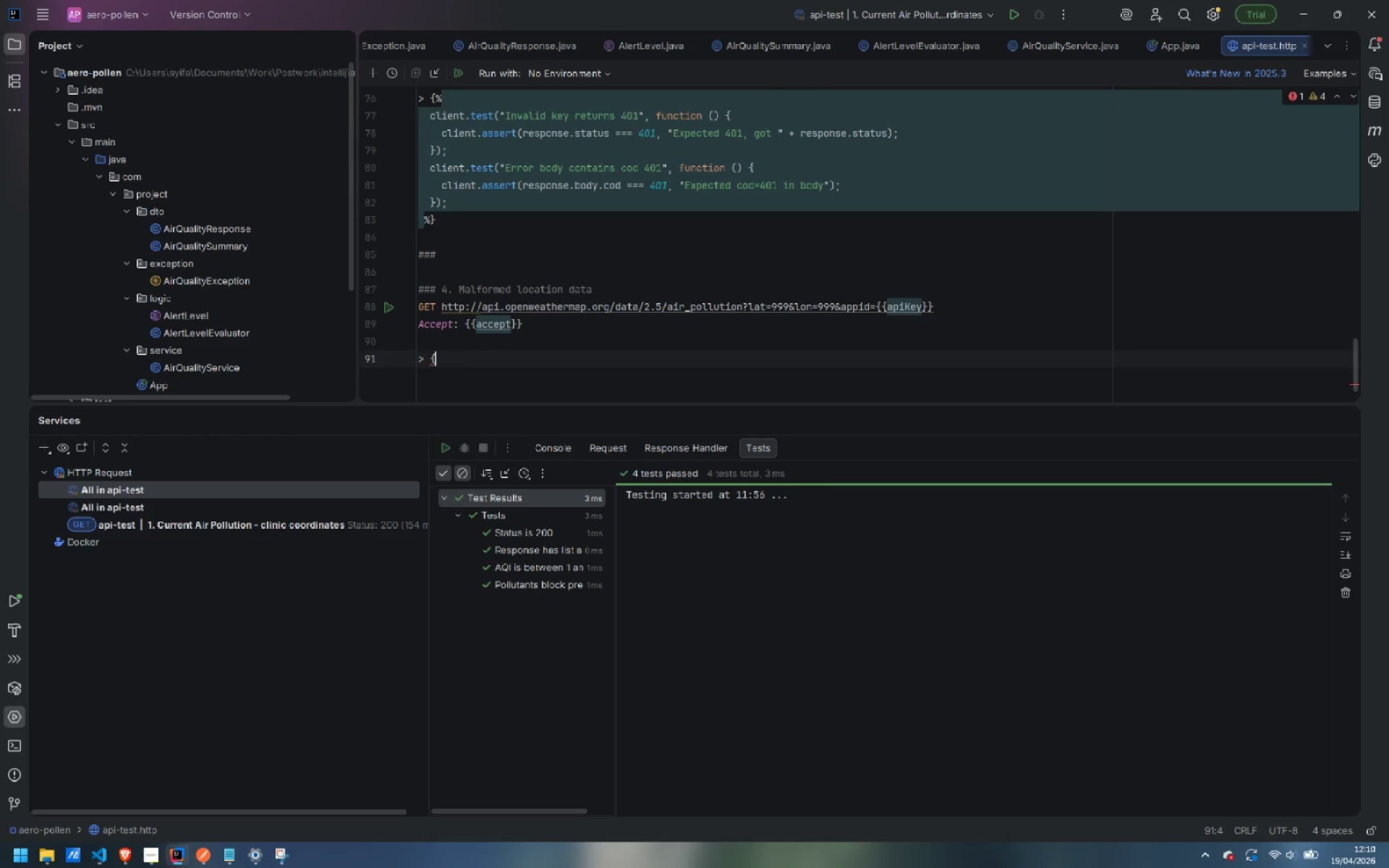 
key(Shift+5)
 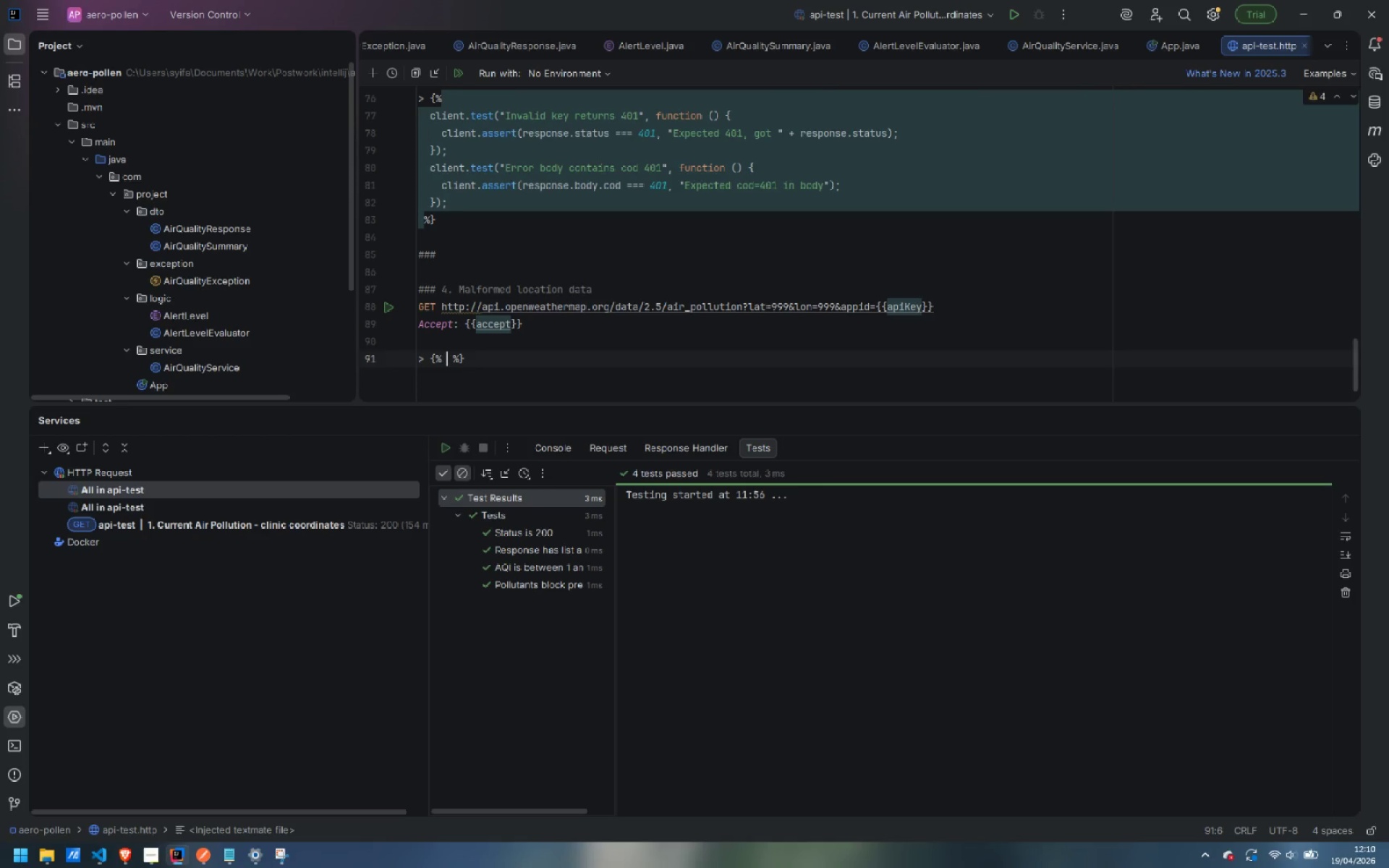 
key(Enter)
 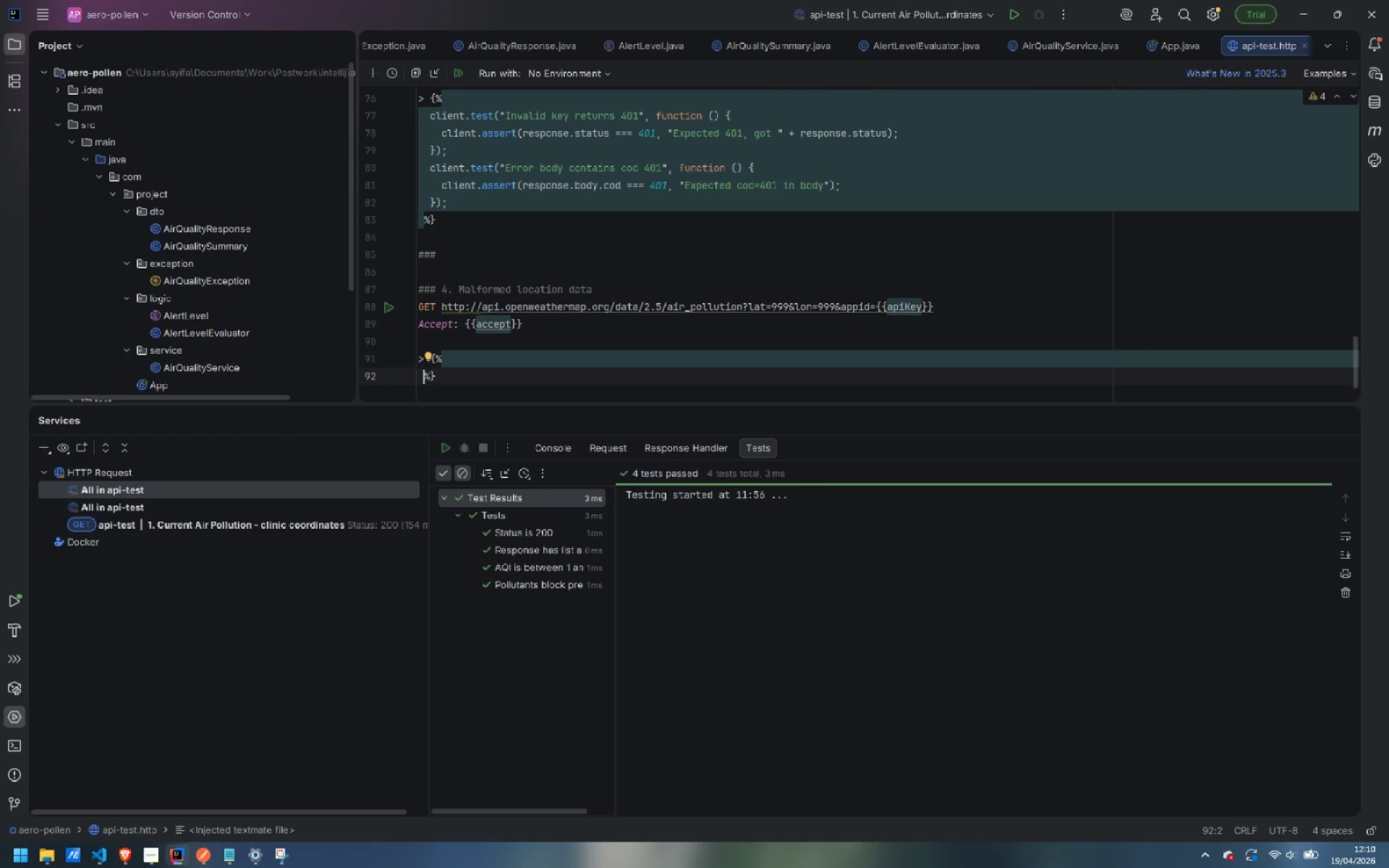 
key(Enter)
 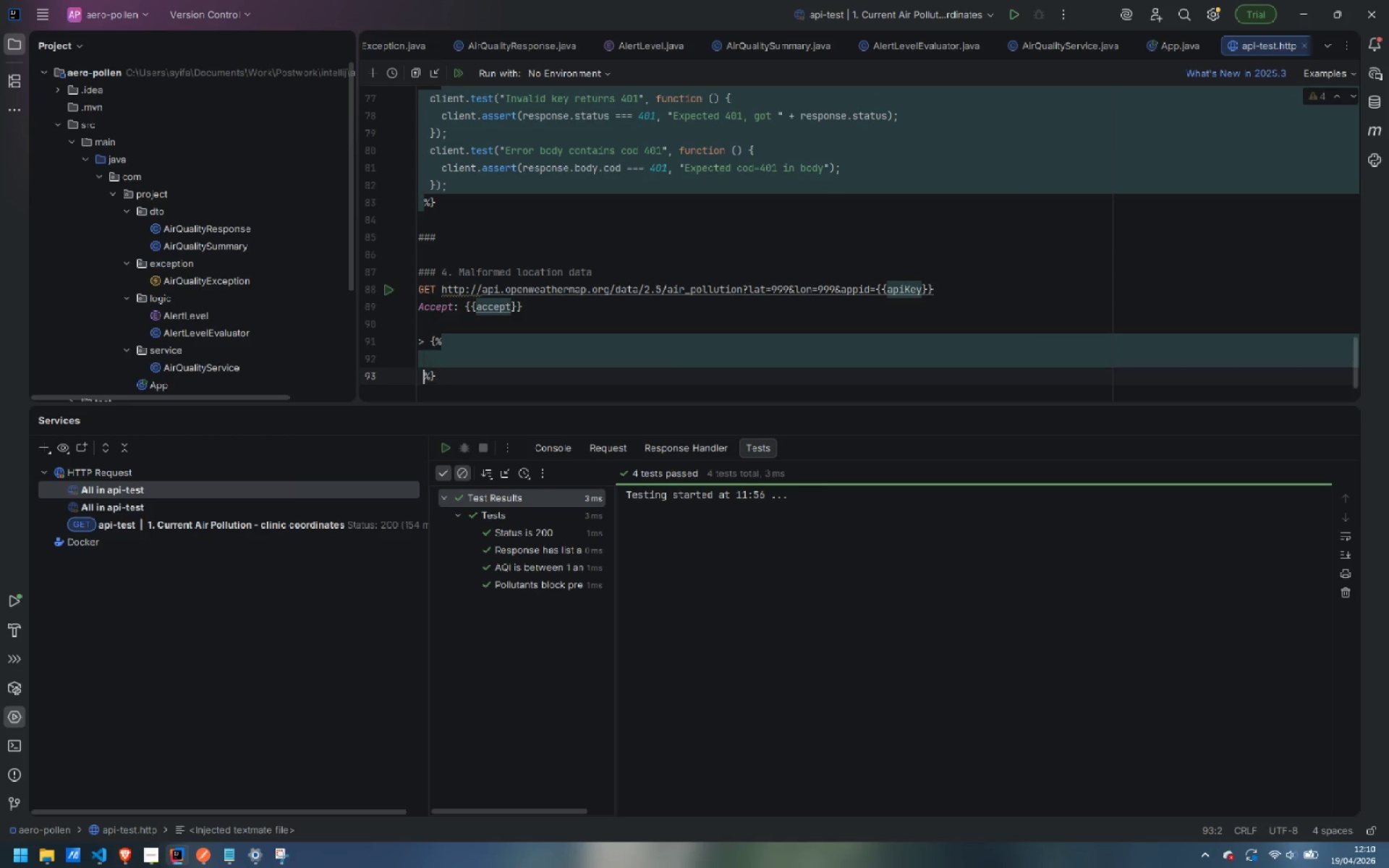 
key(ArrowUp)
 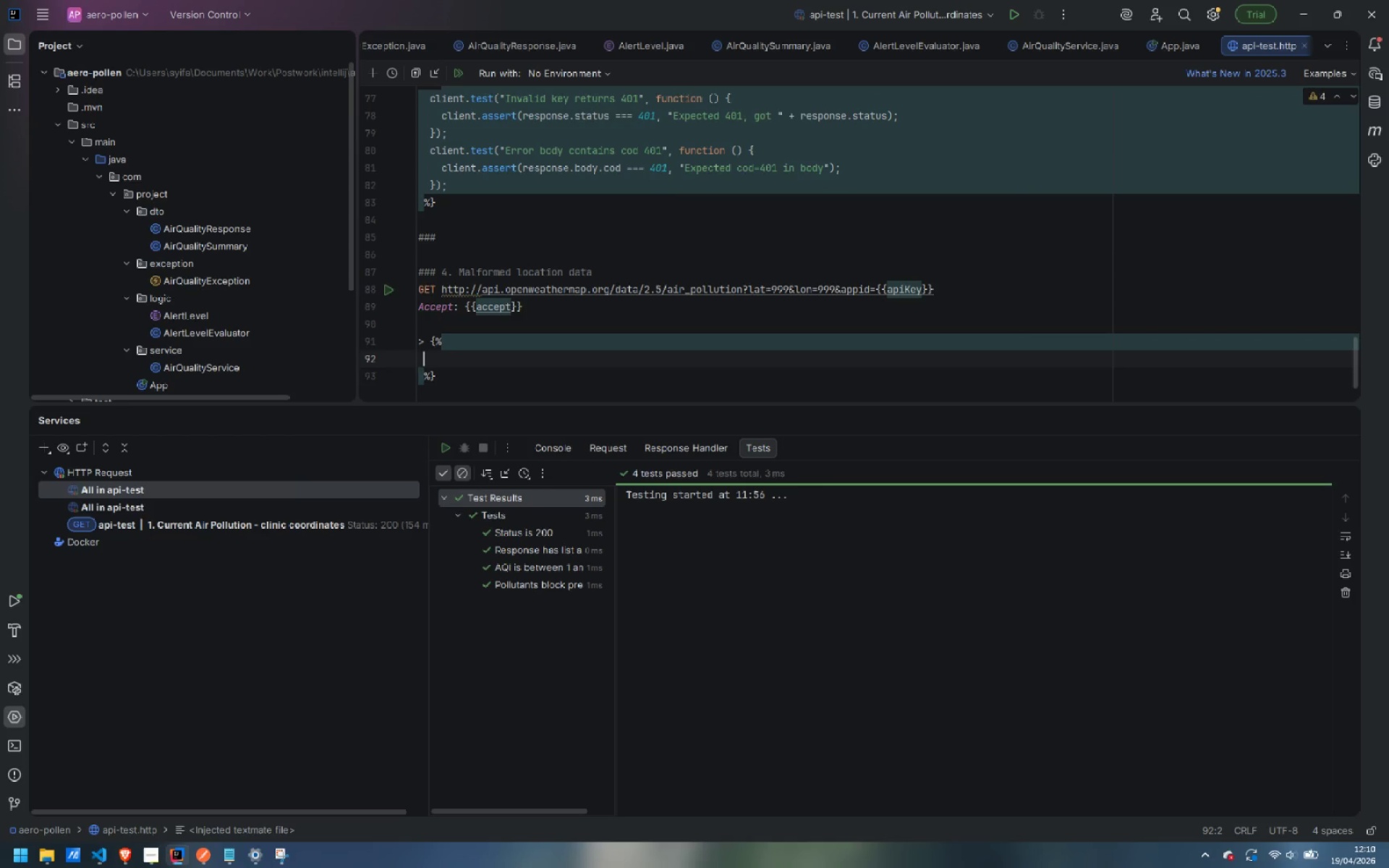 
type(  client.get)
key(Backspace)
key(Backspace)
key(Backspace)
type(test("Malformed coordinates returns 400)
 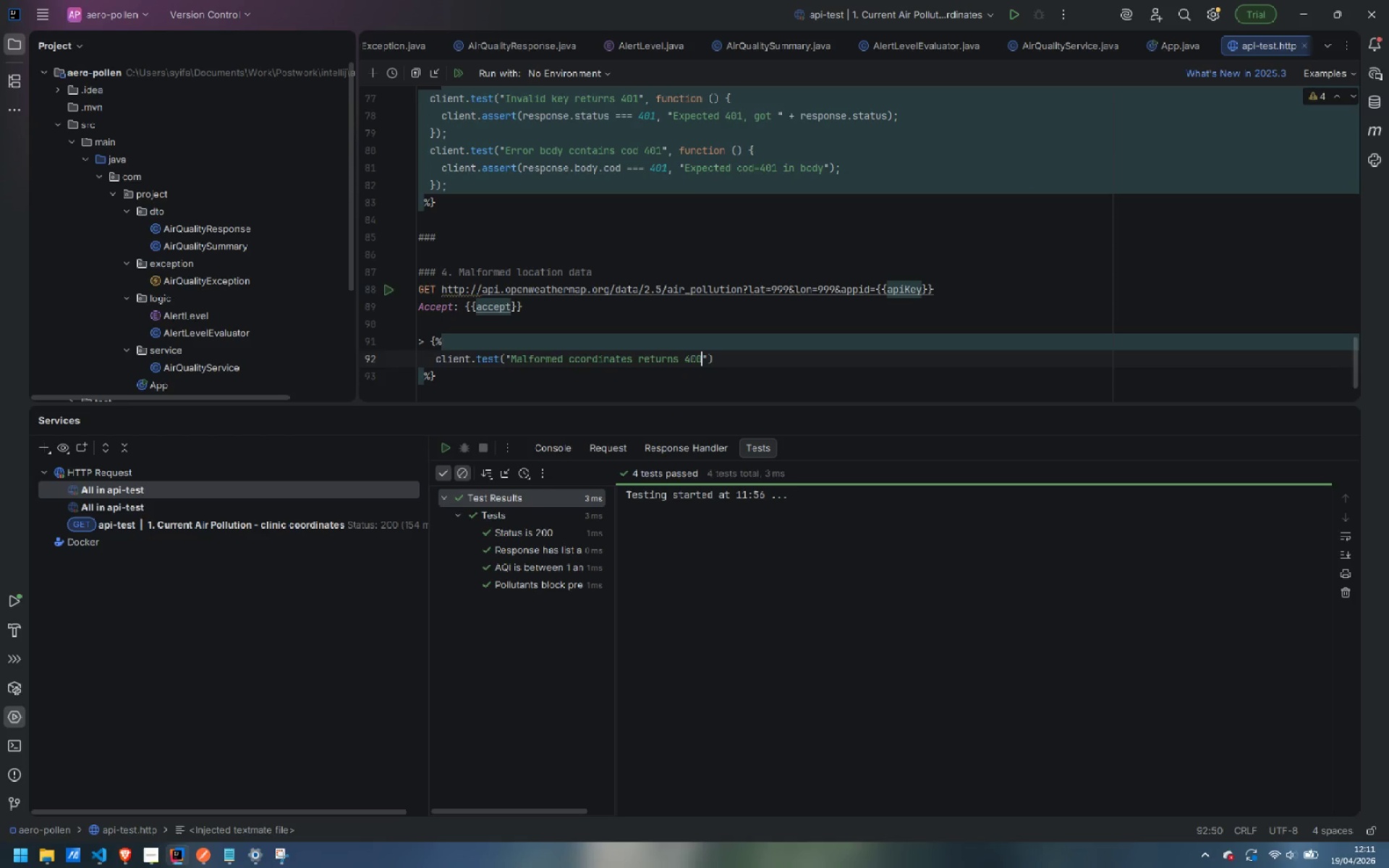 
key(ArrowRight)
 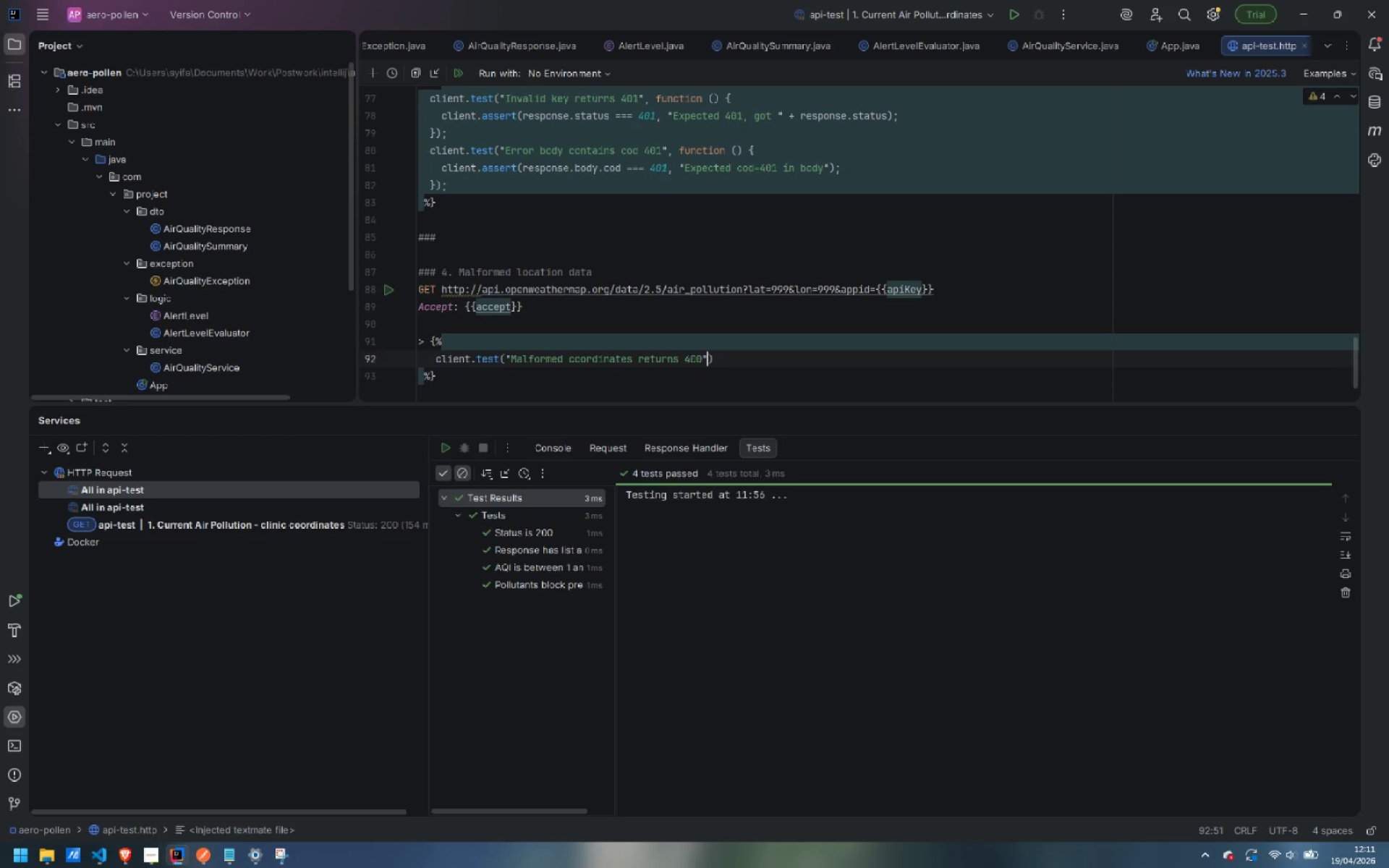 
type(, function () {)
 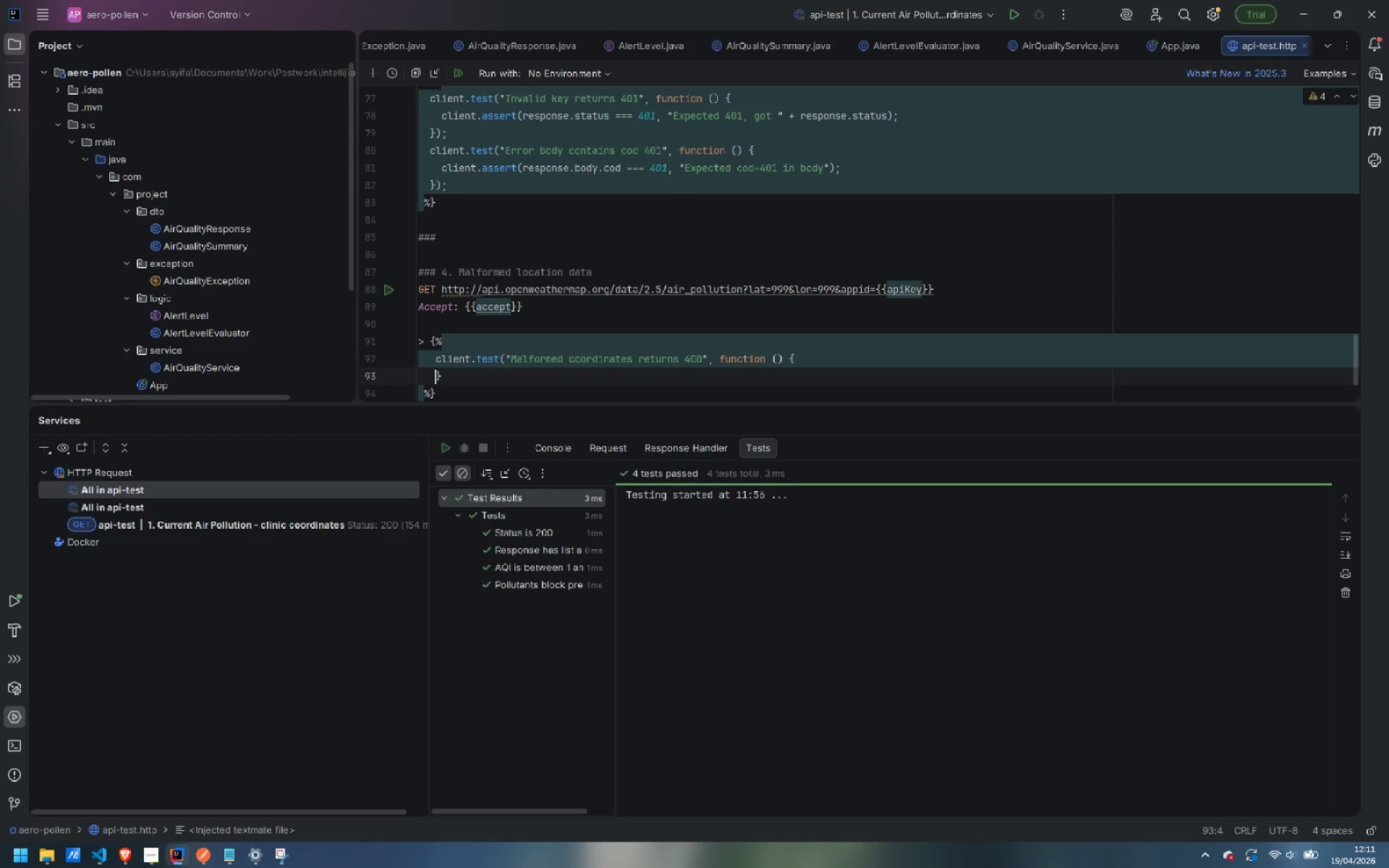 
 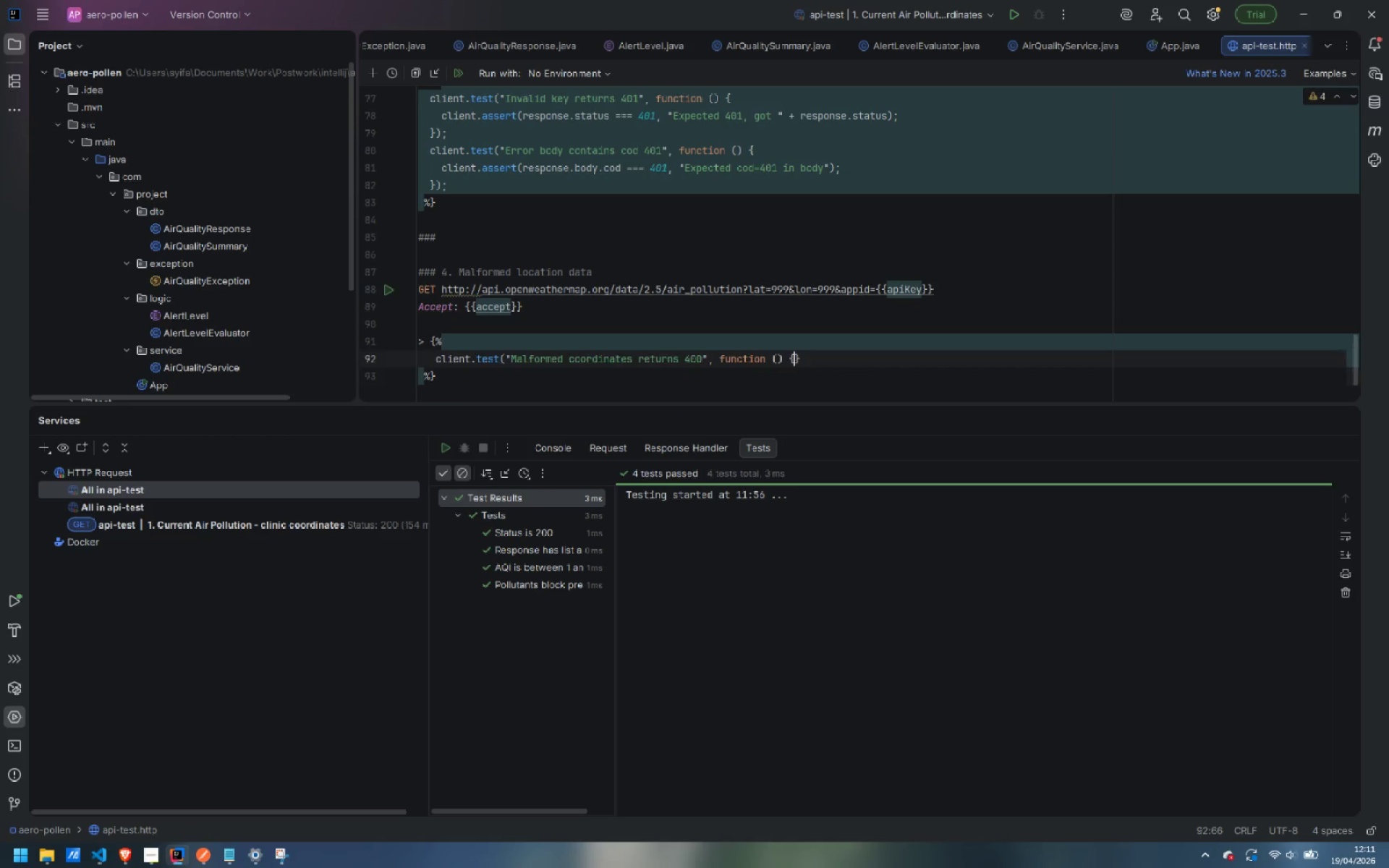 
key(Enter)
 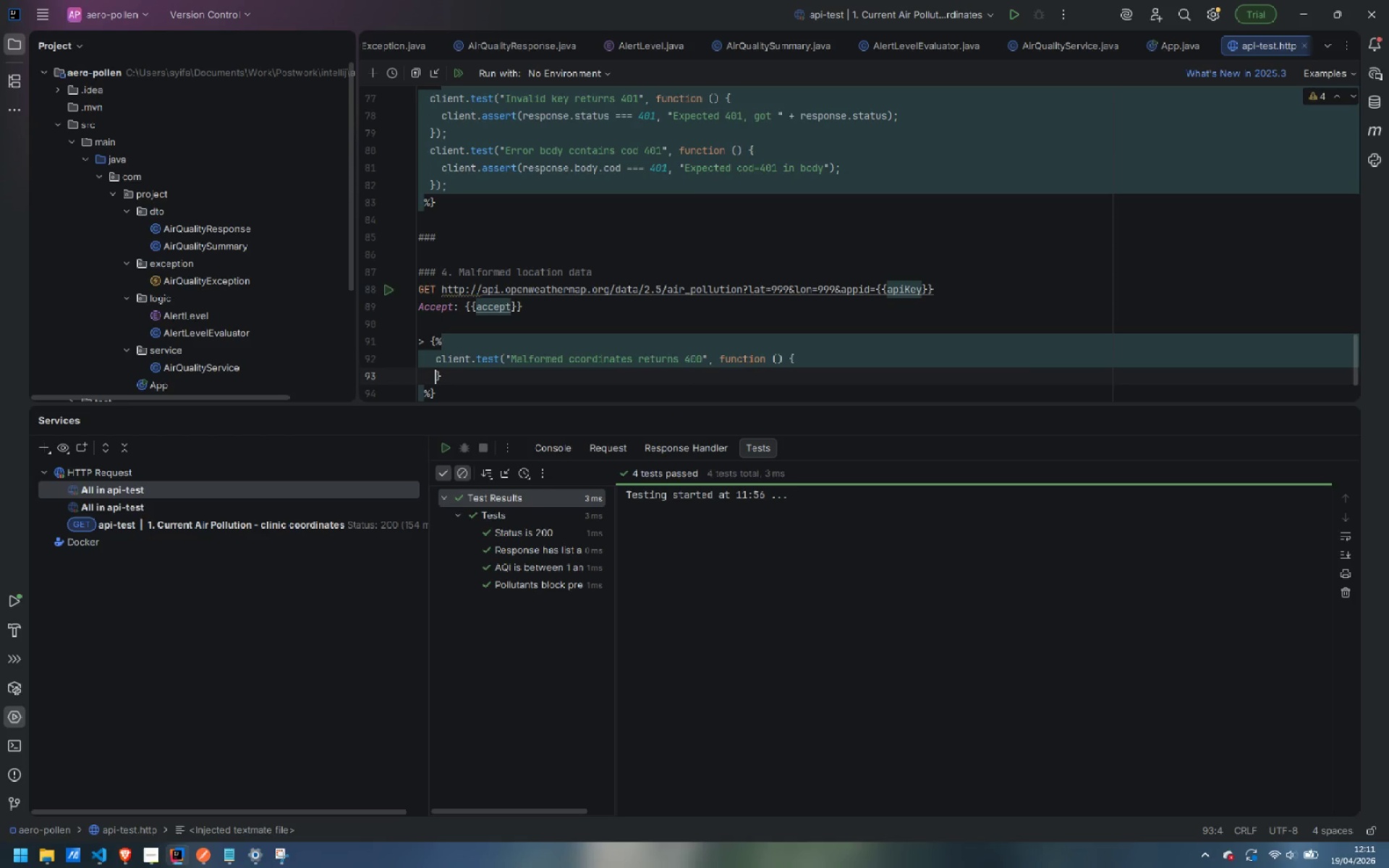 
key(Enter)
 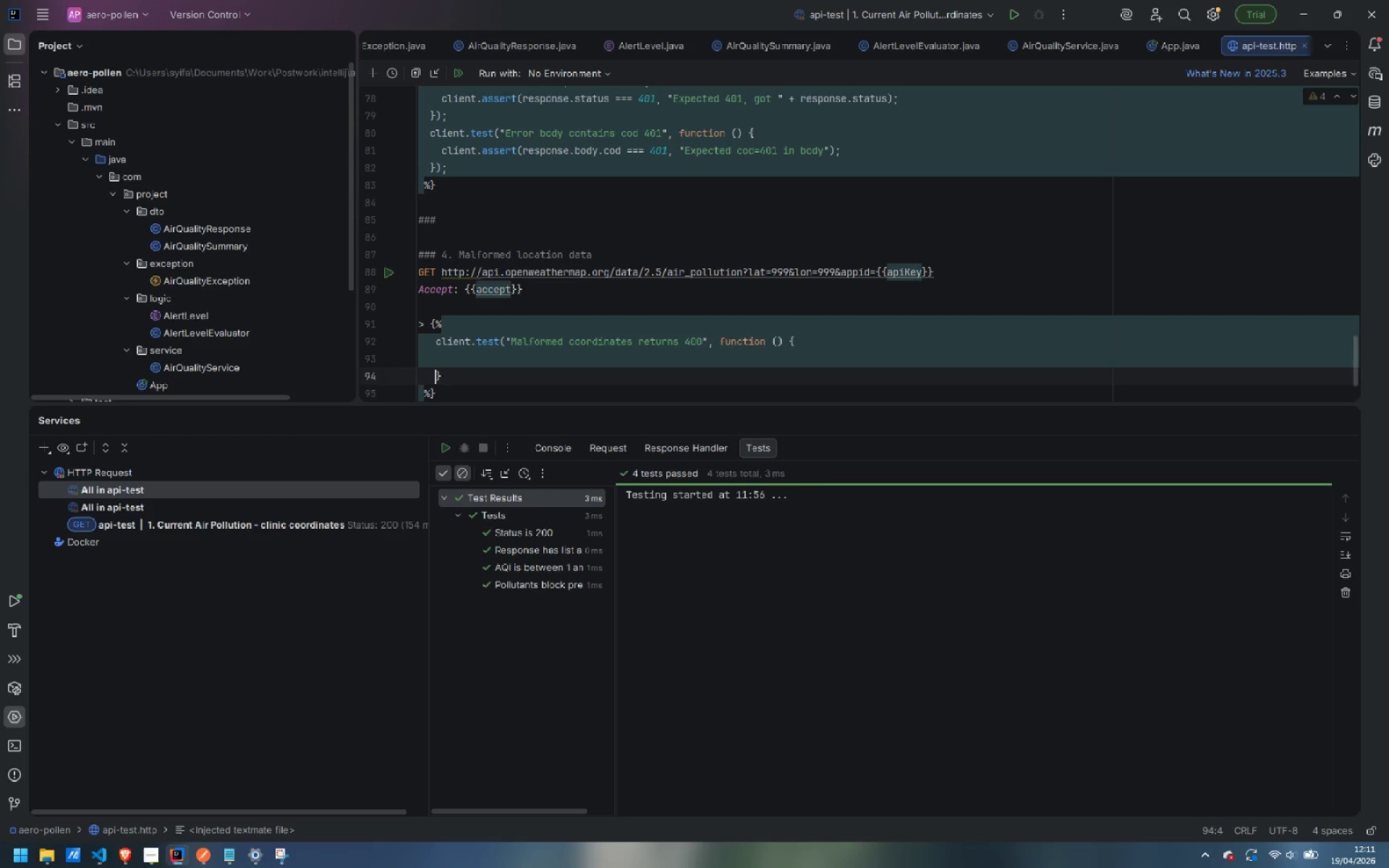 
key(ArrowUp)
 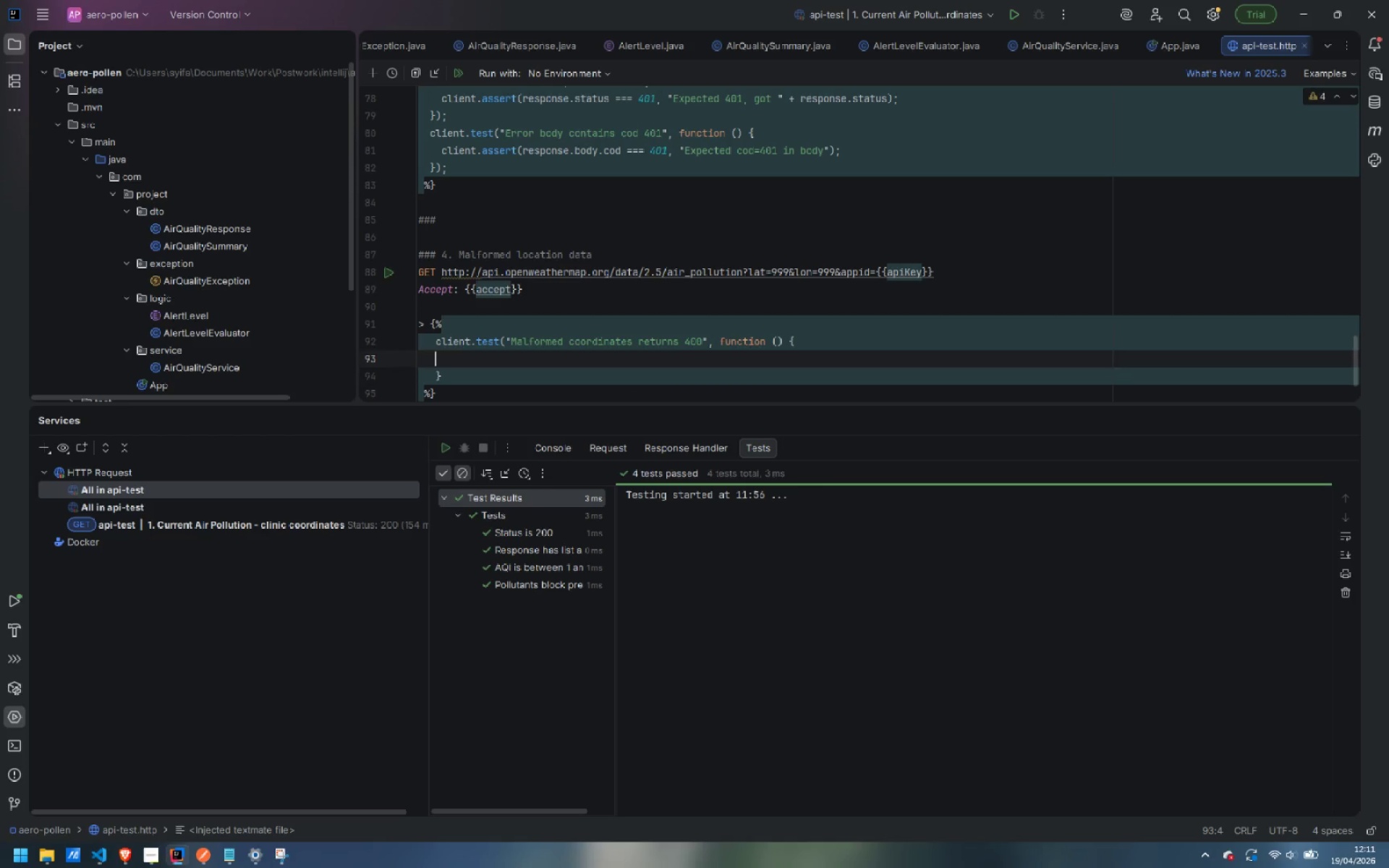 
key(Tab)
 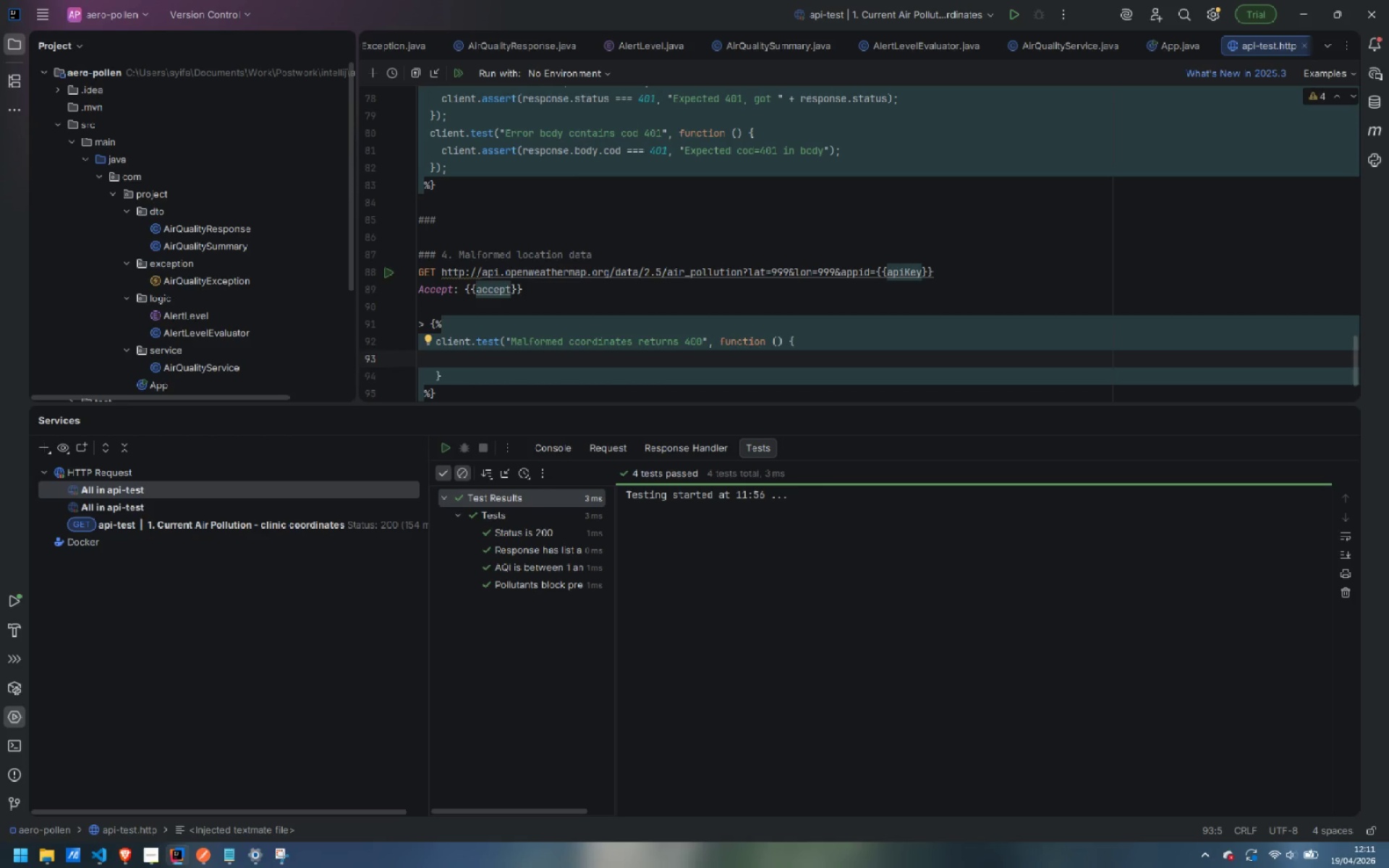 
key(Backspace)
 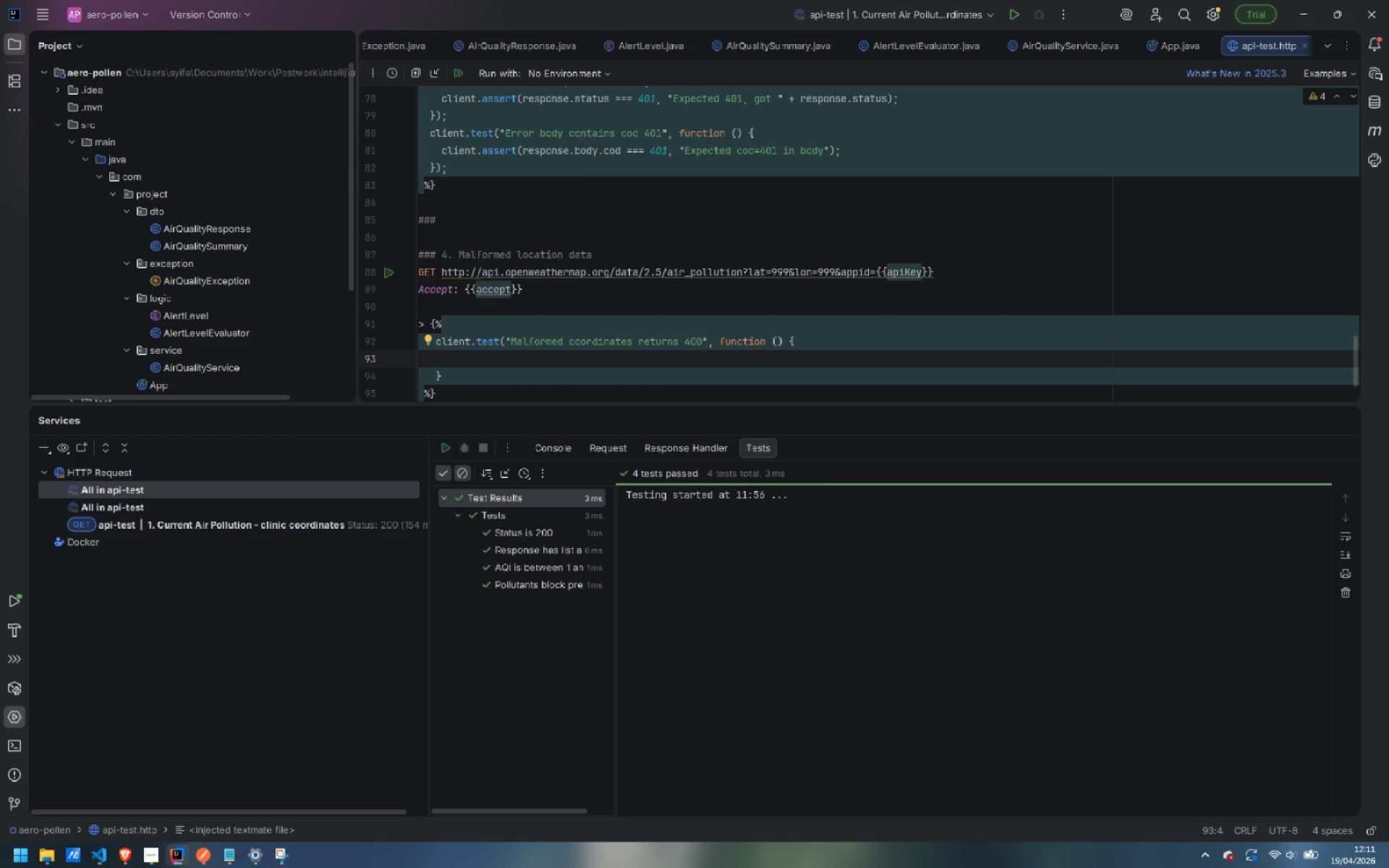 
key(Tab)
 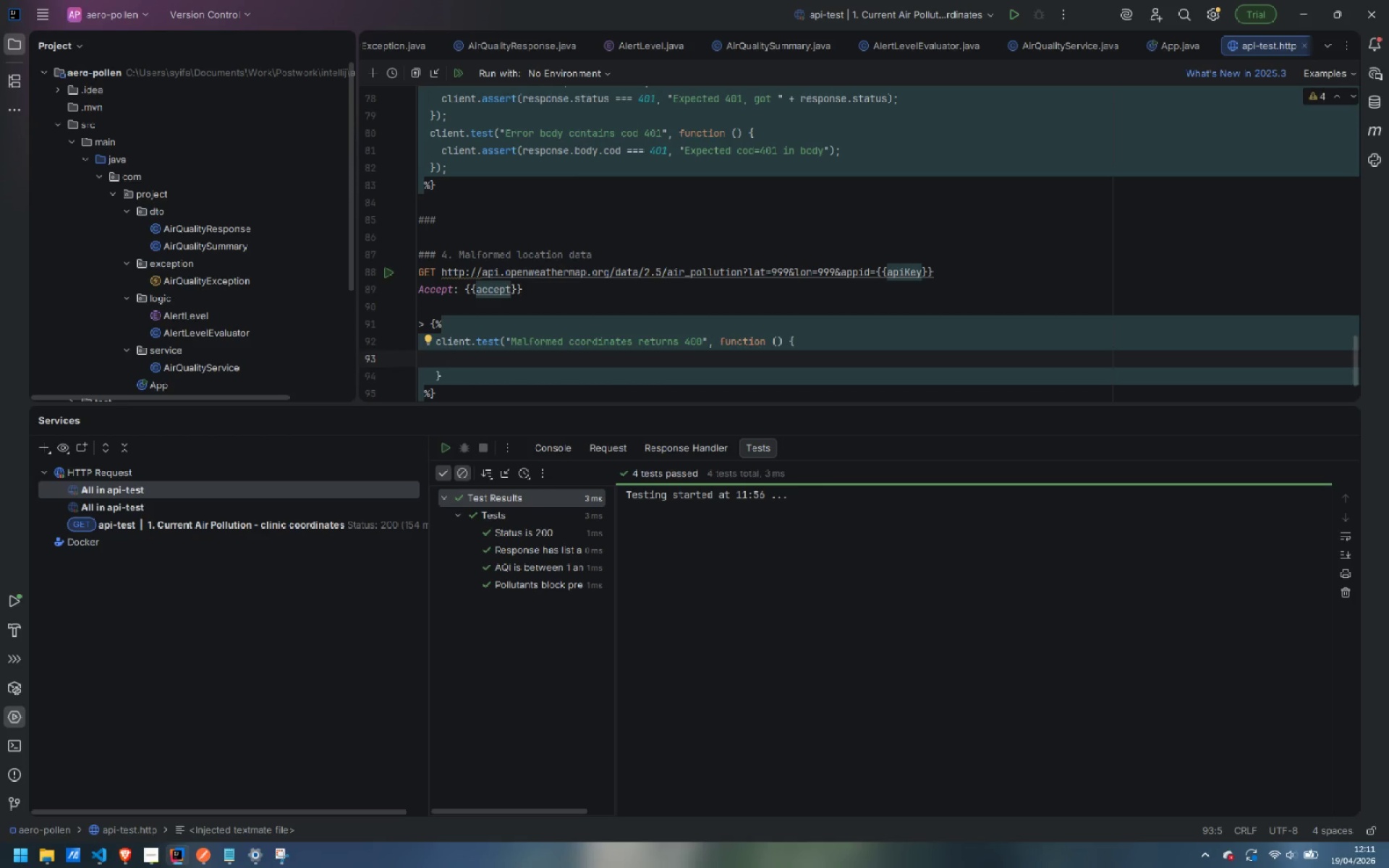 
key(Escape)
 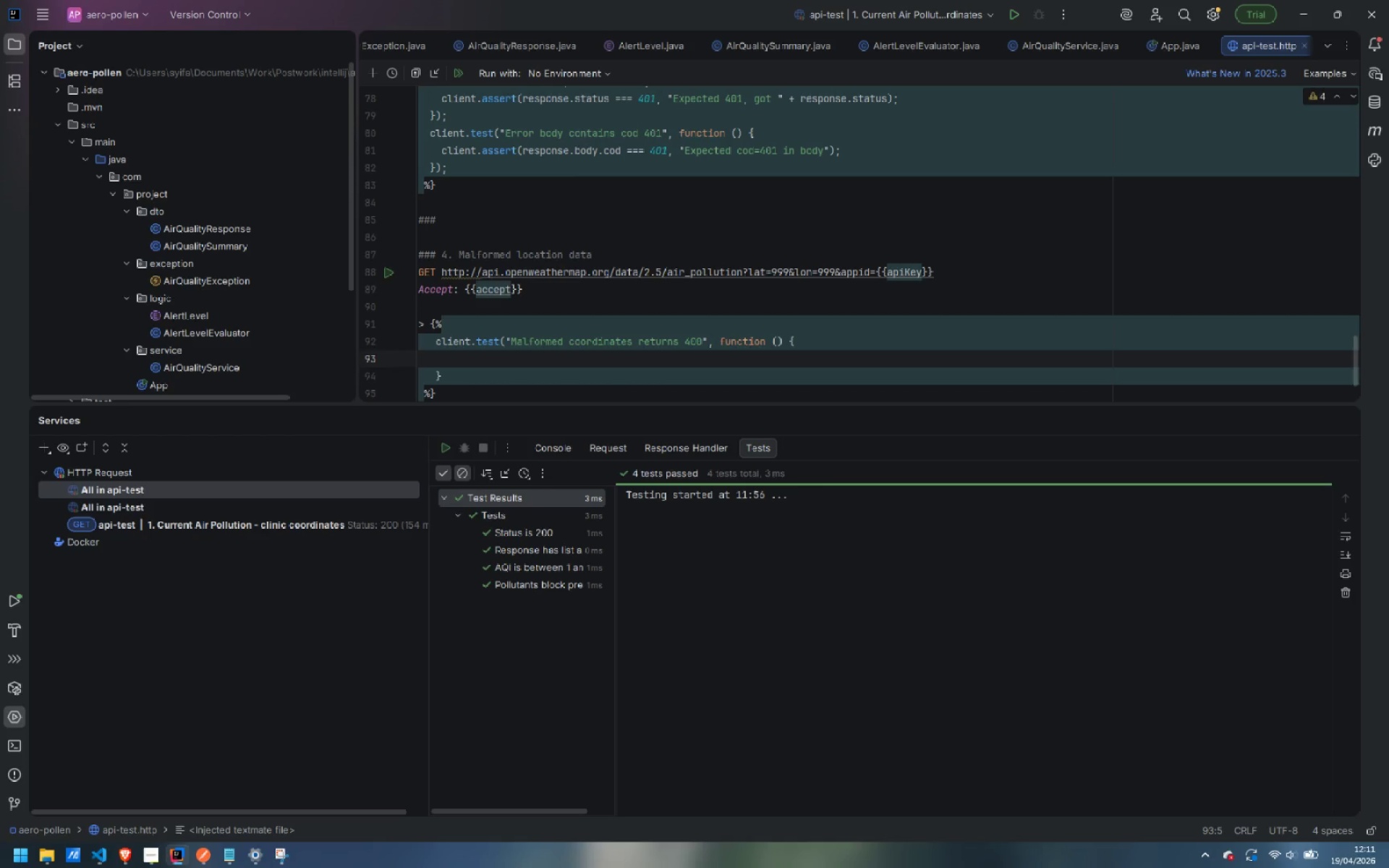 
key(ArrowUp)
 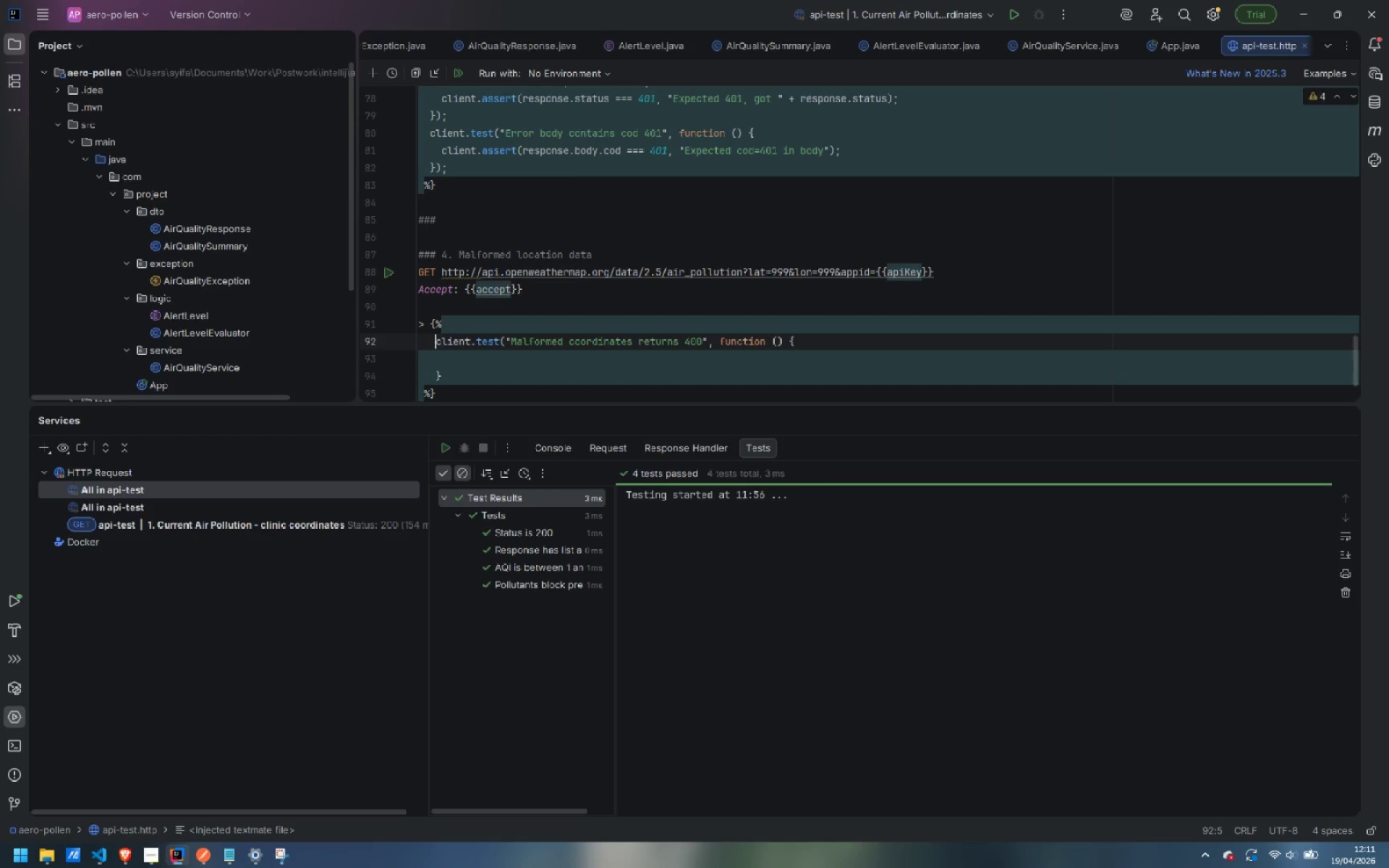 
key(ArrowLeft)
 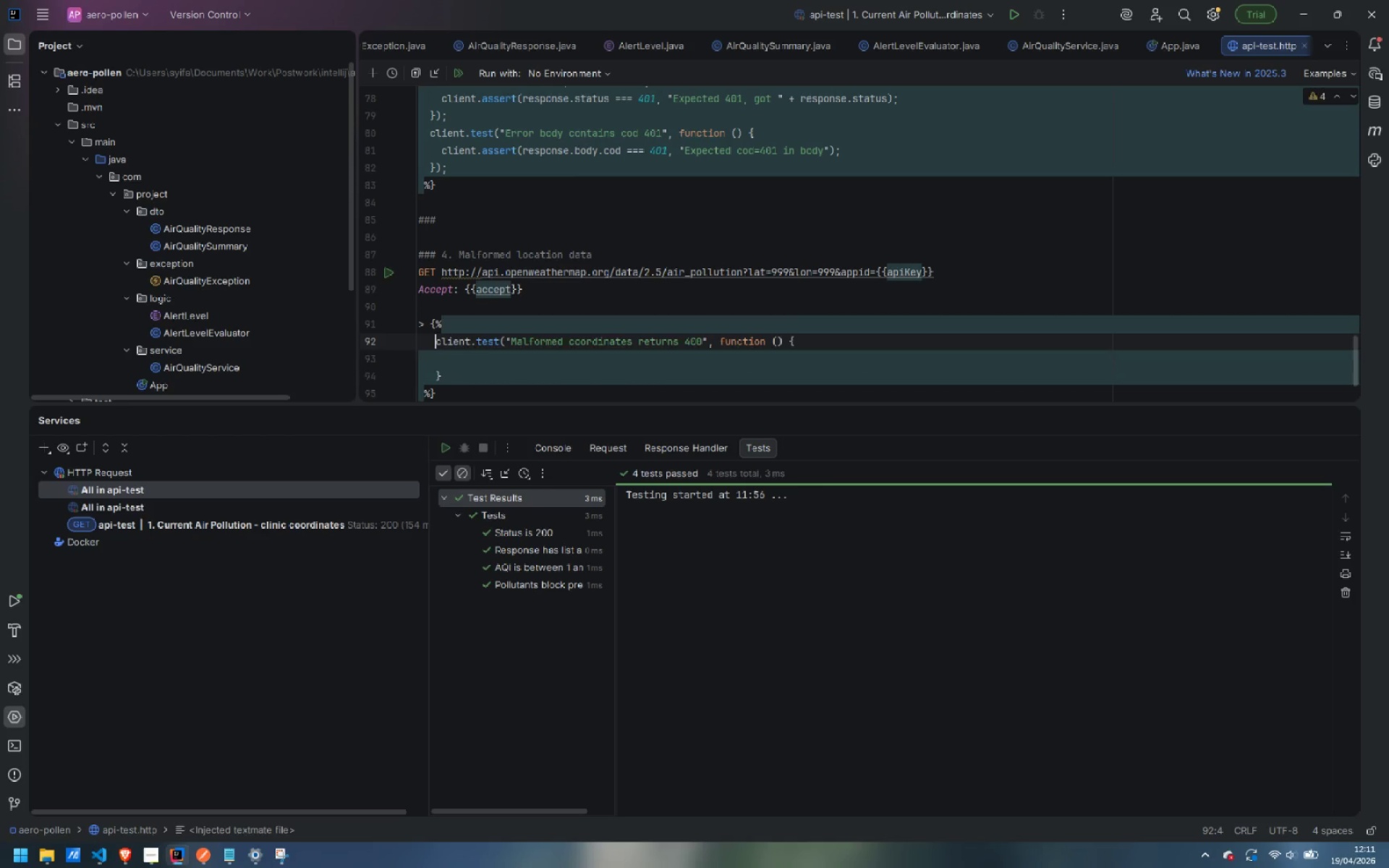 
key(Backspace)
 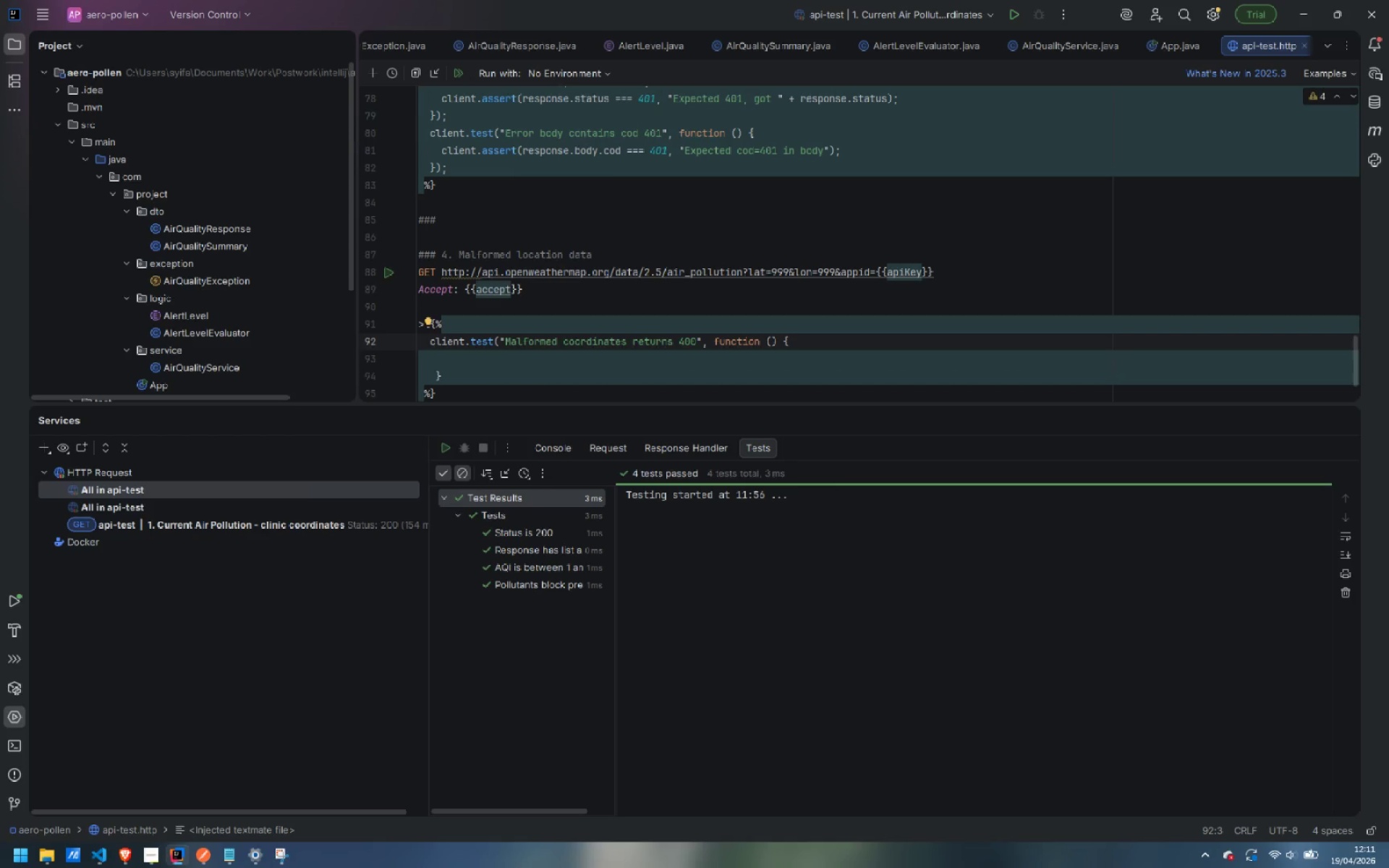 
key(ArrowDown)
 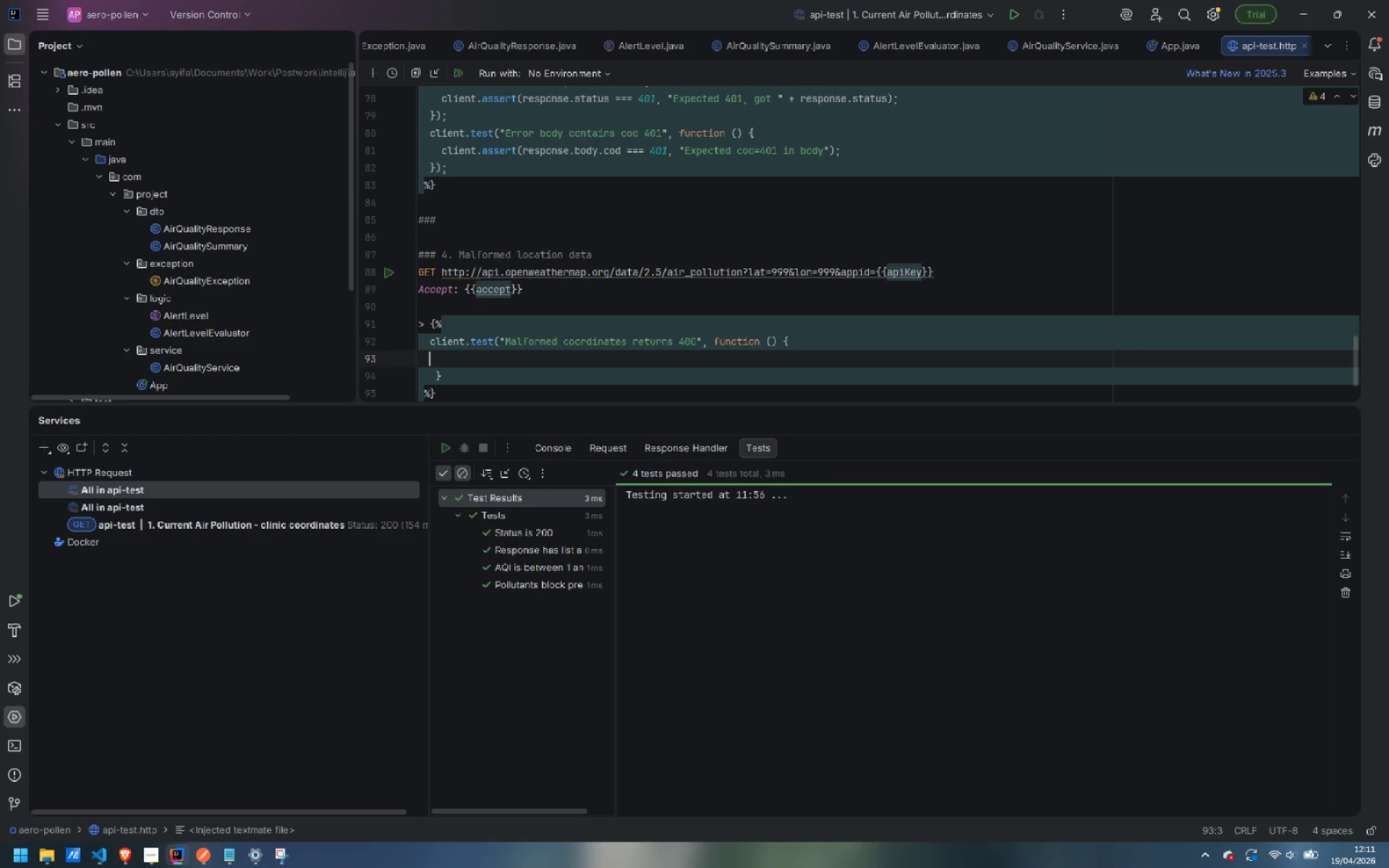 
key(Tab)
type(cleint)
key(Backspace)
key(Backspace)
key(Backspace)
key(Backspace)
type(ient.assert(response.status === 400, "Expected 5)
key(Backspace)
type(400, got )
 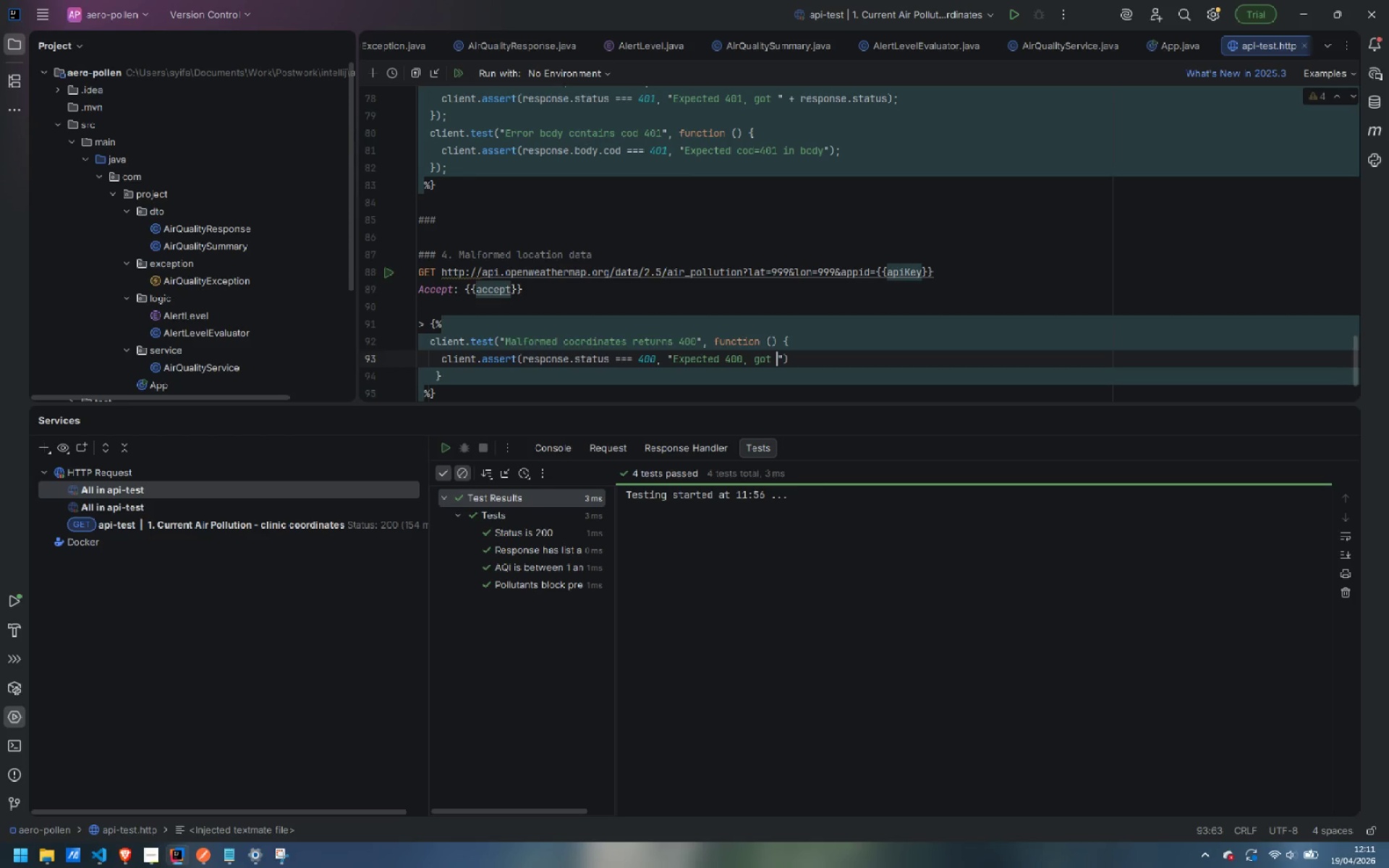 
key(ArrowRight)
 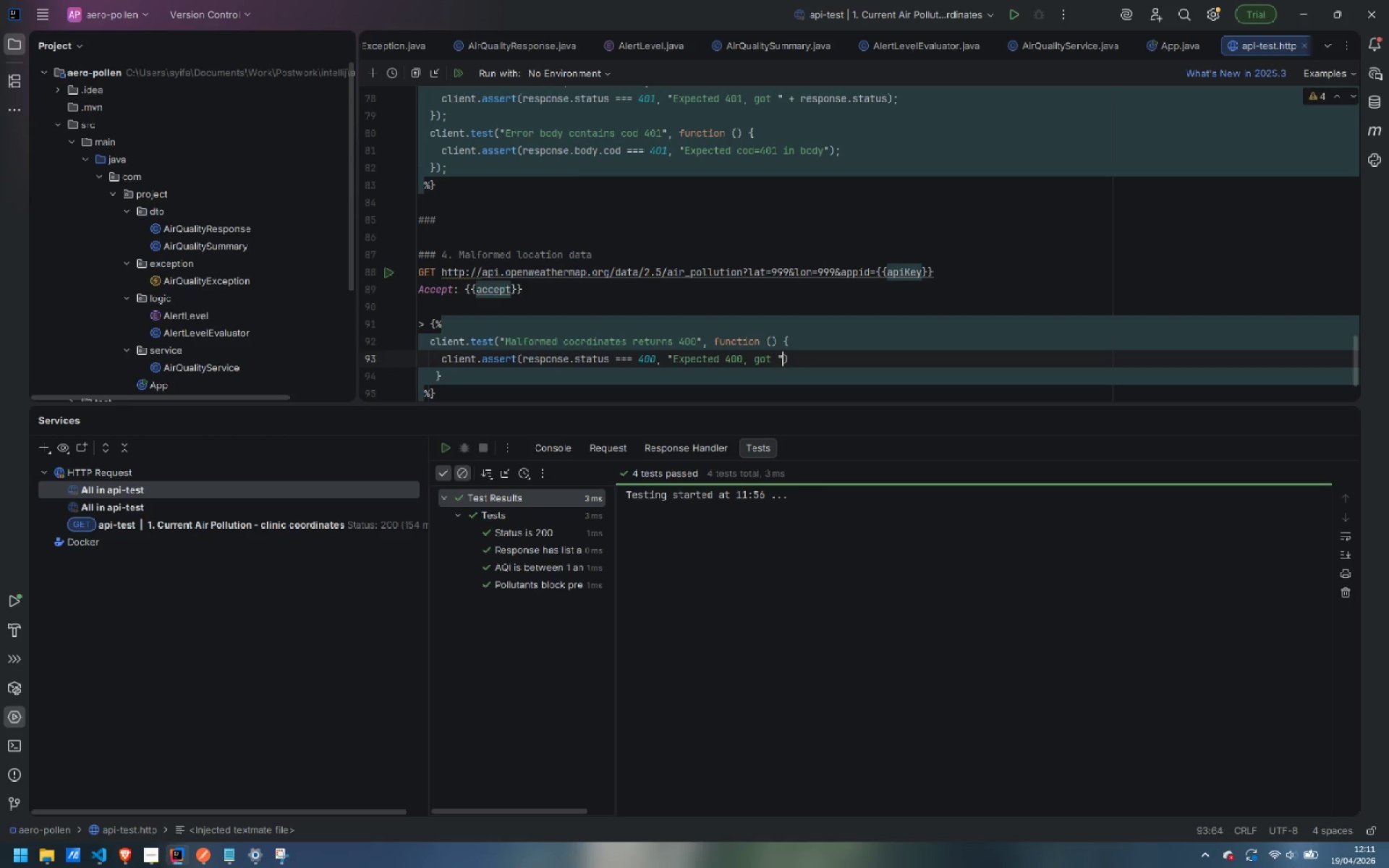 
type( + repsonse)
 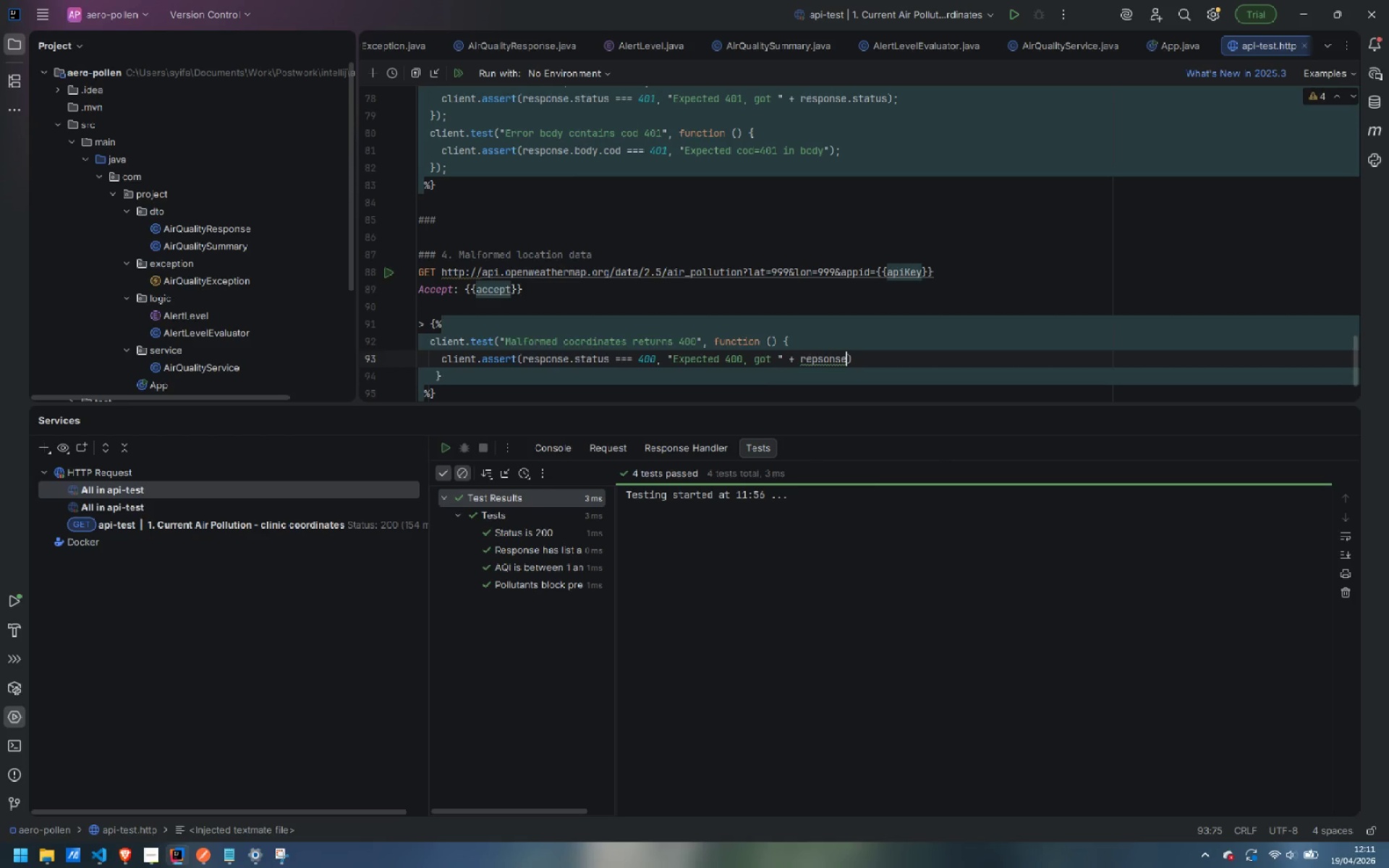 
key(Control+ControlLeft)
 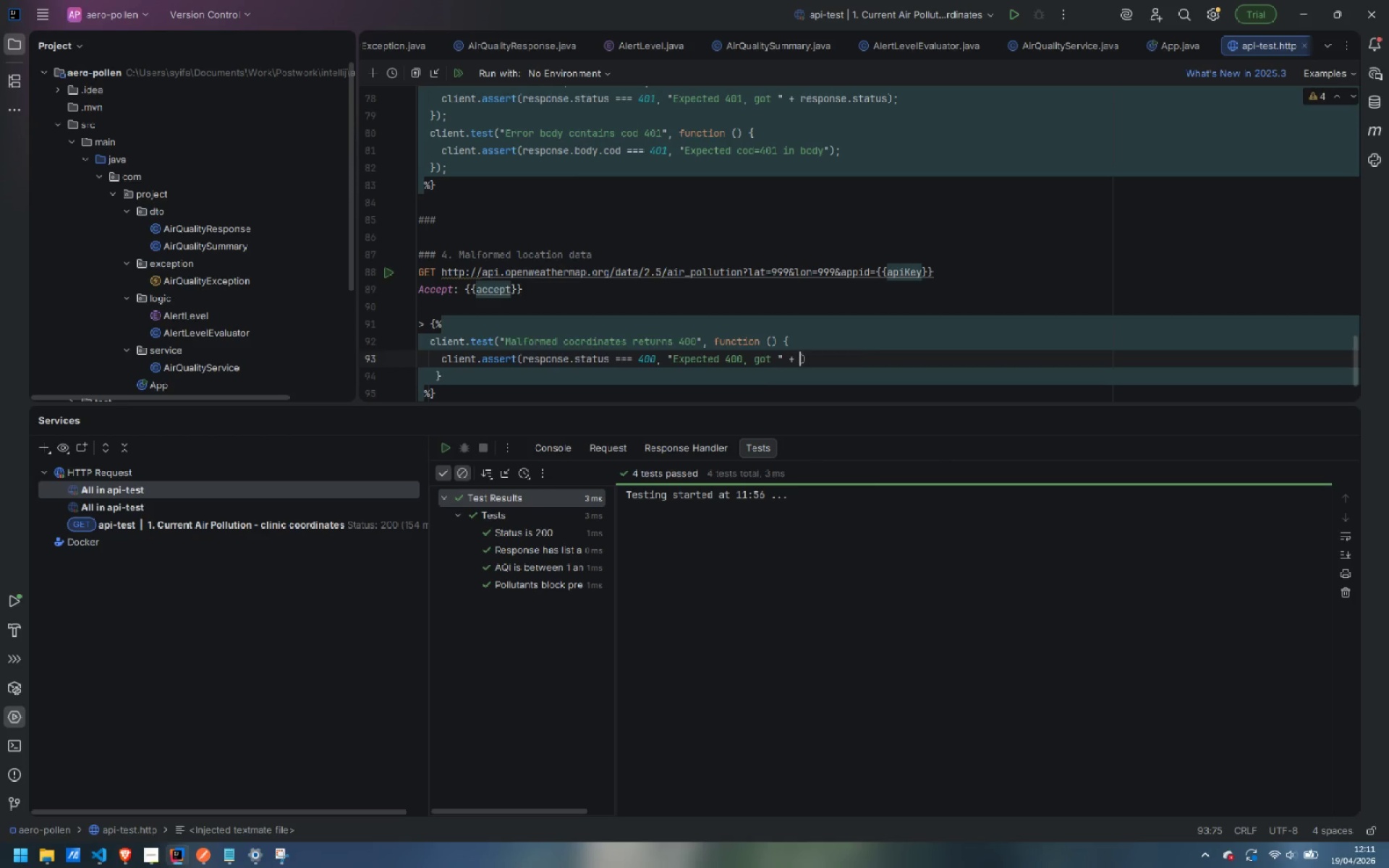 
key(Control+Backspace)
 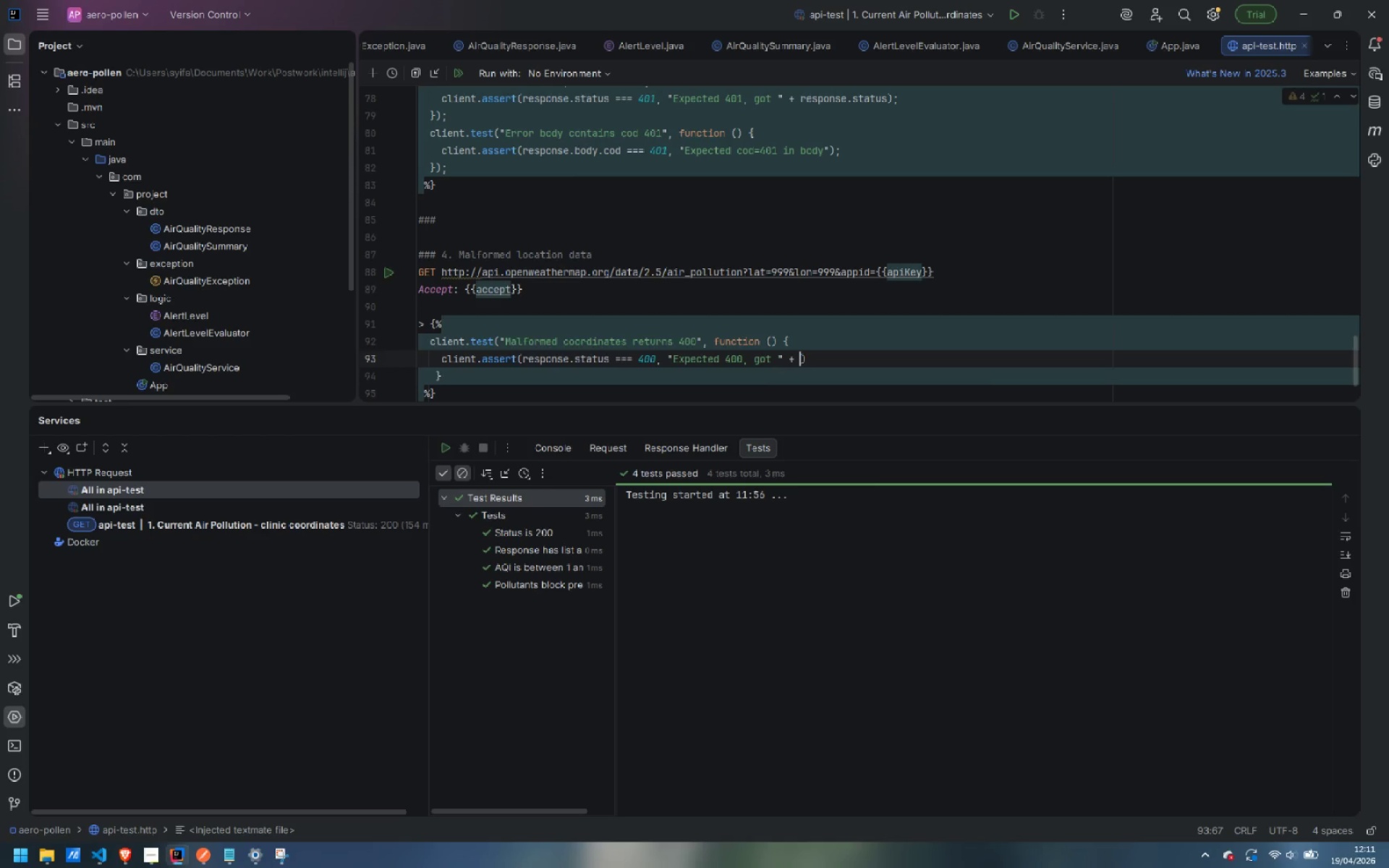 
type(response.status)
 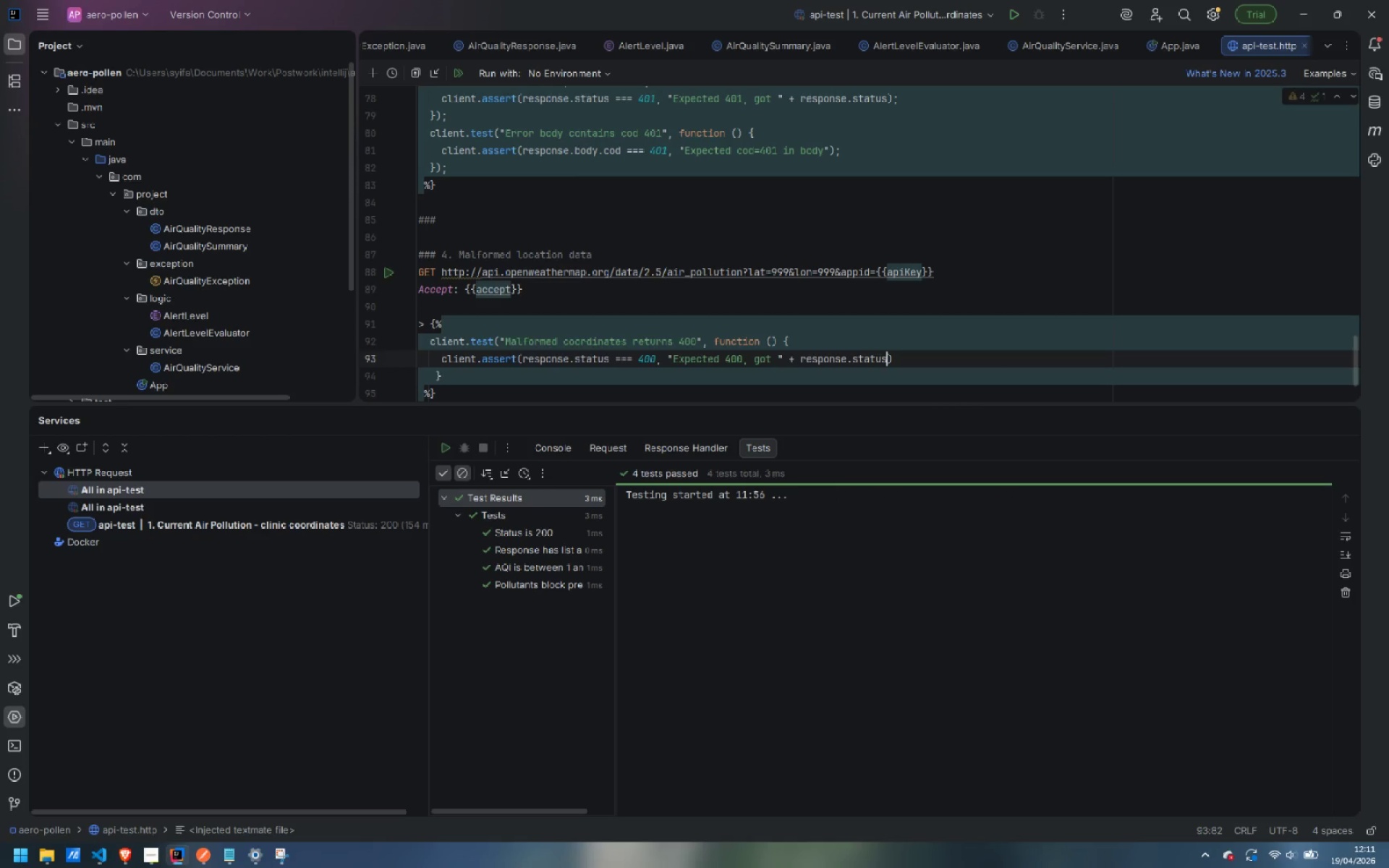 
key(ArrowRight)
 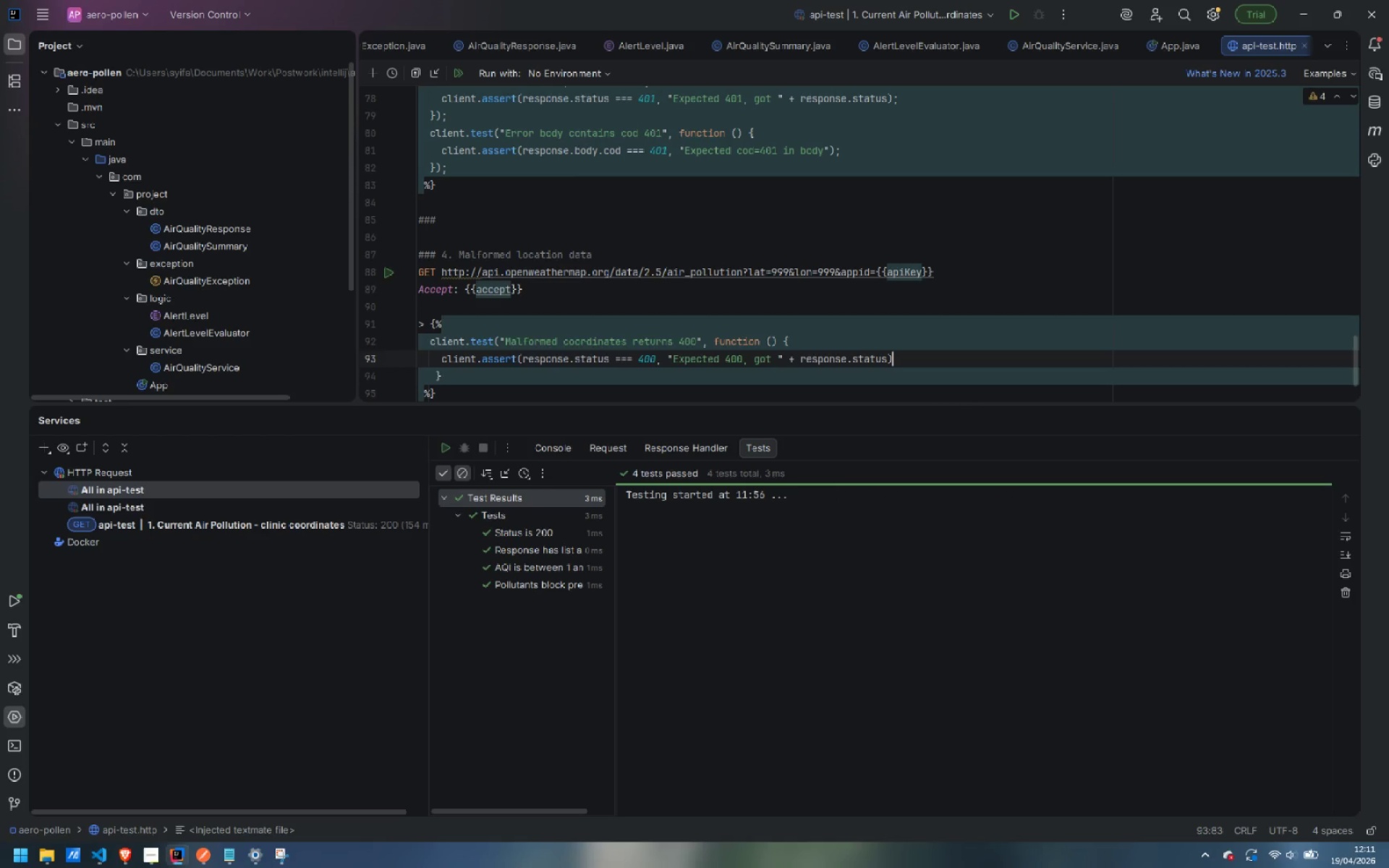 
key(Semicolon)
 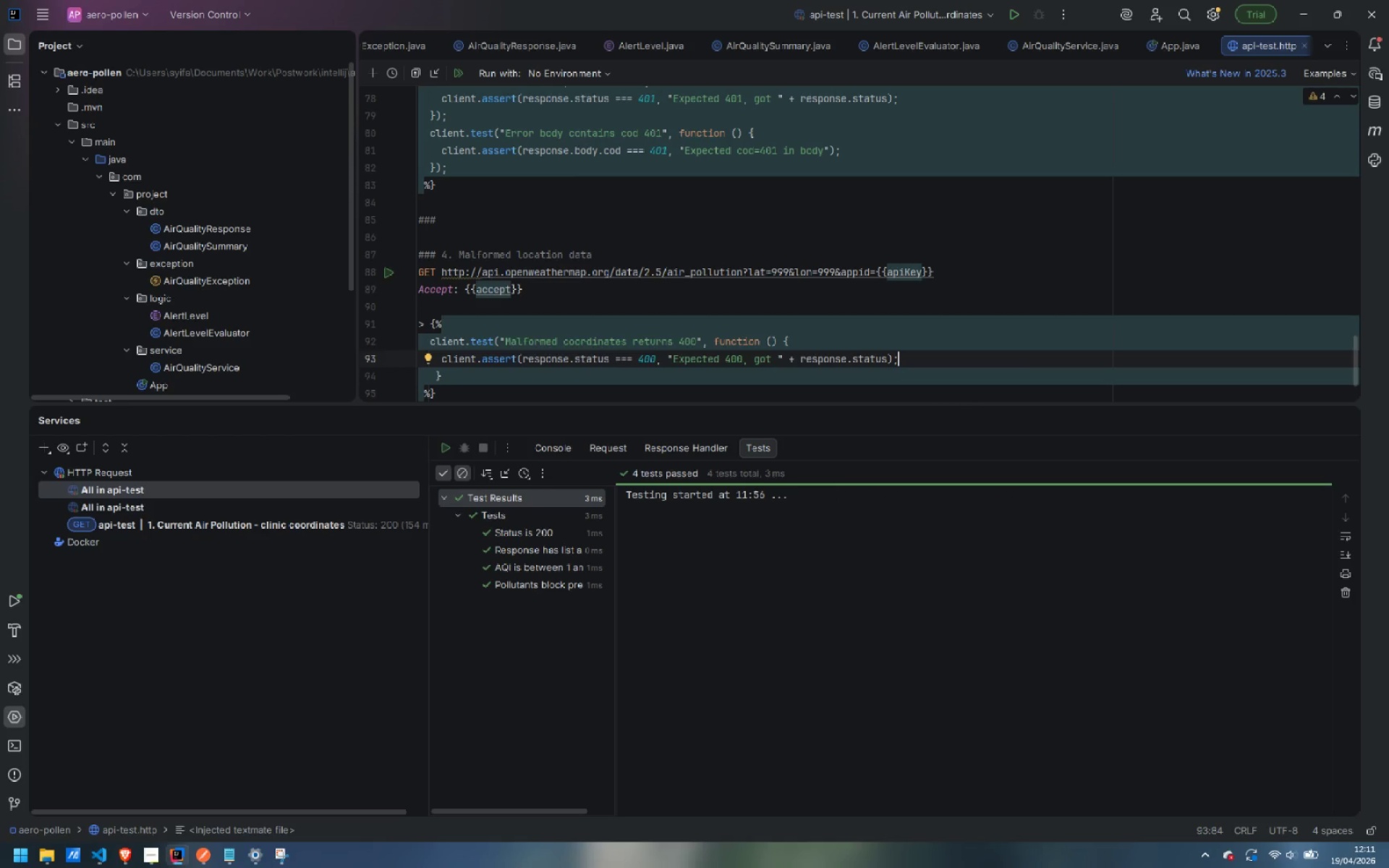 
key(ArrowDown)
 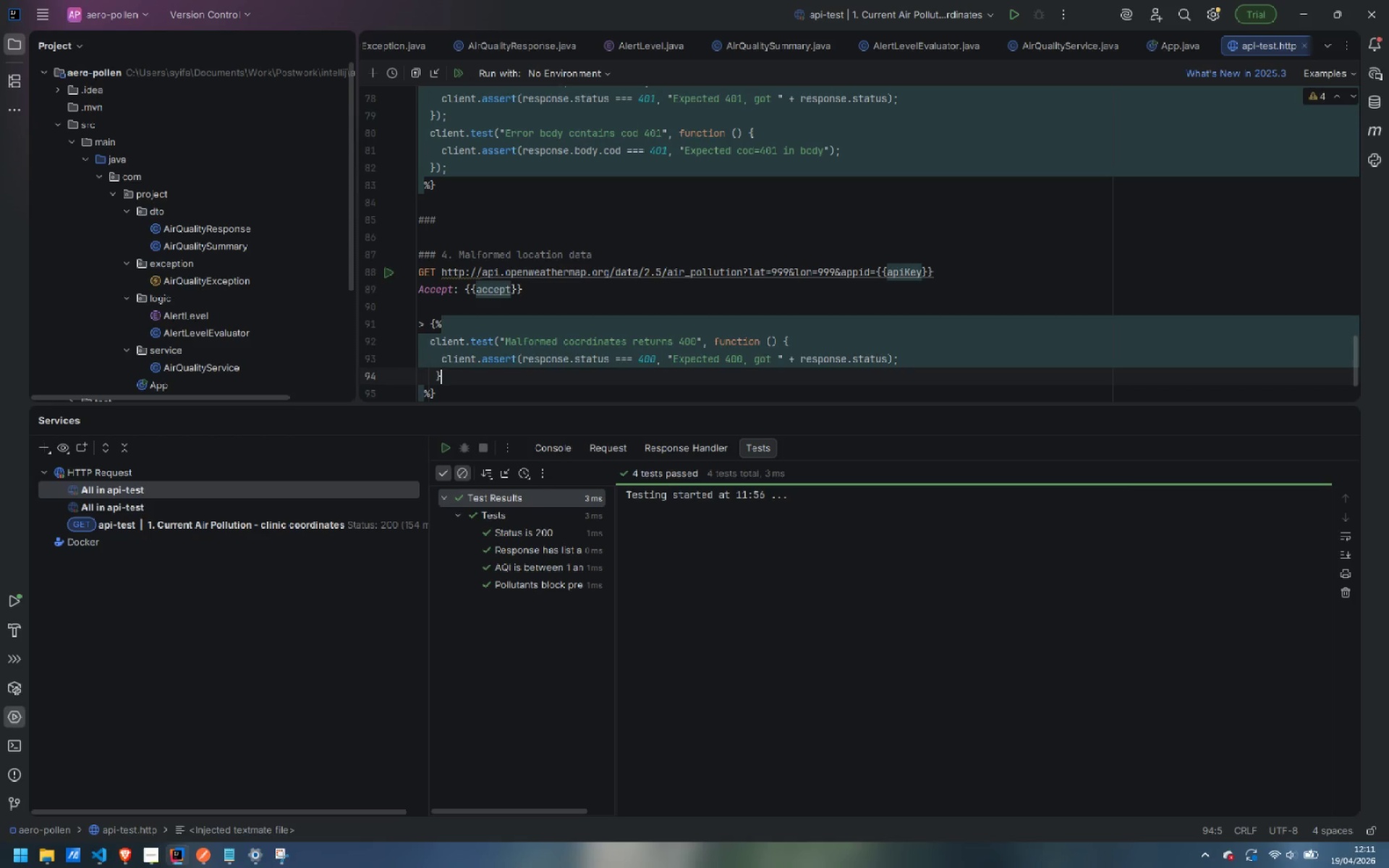 
key(Shift+0)
 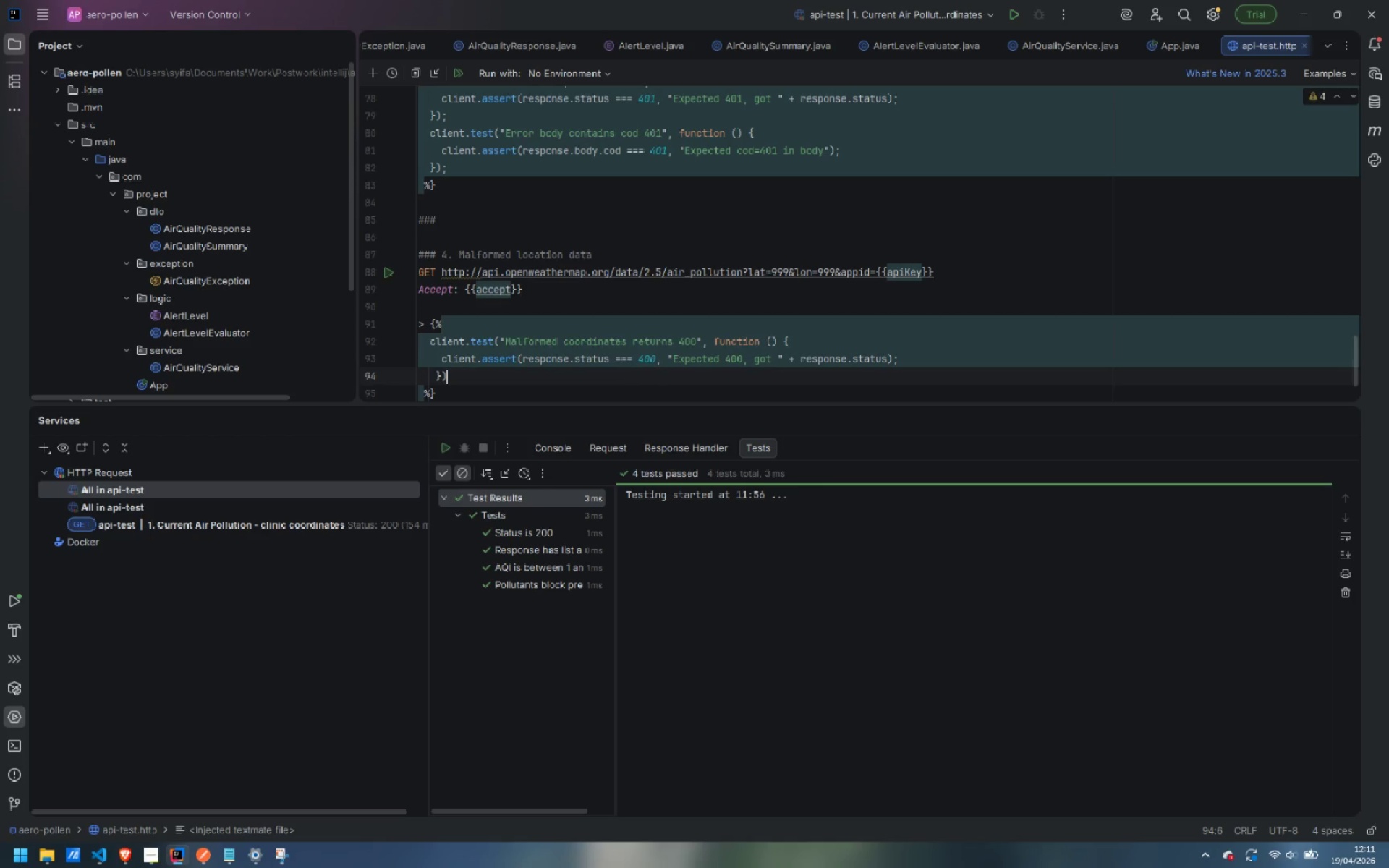 
key(Semicolon)
 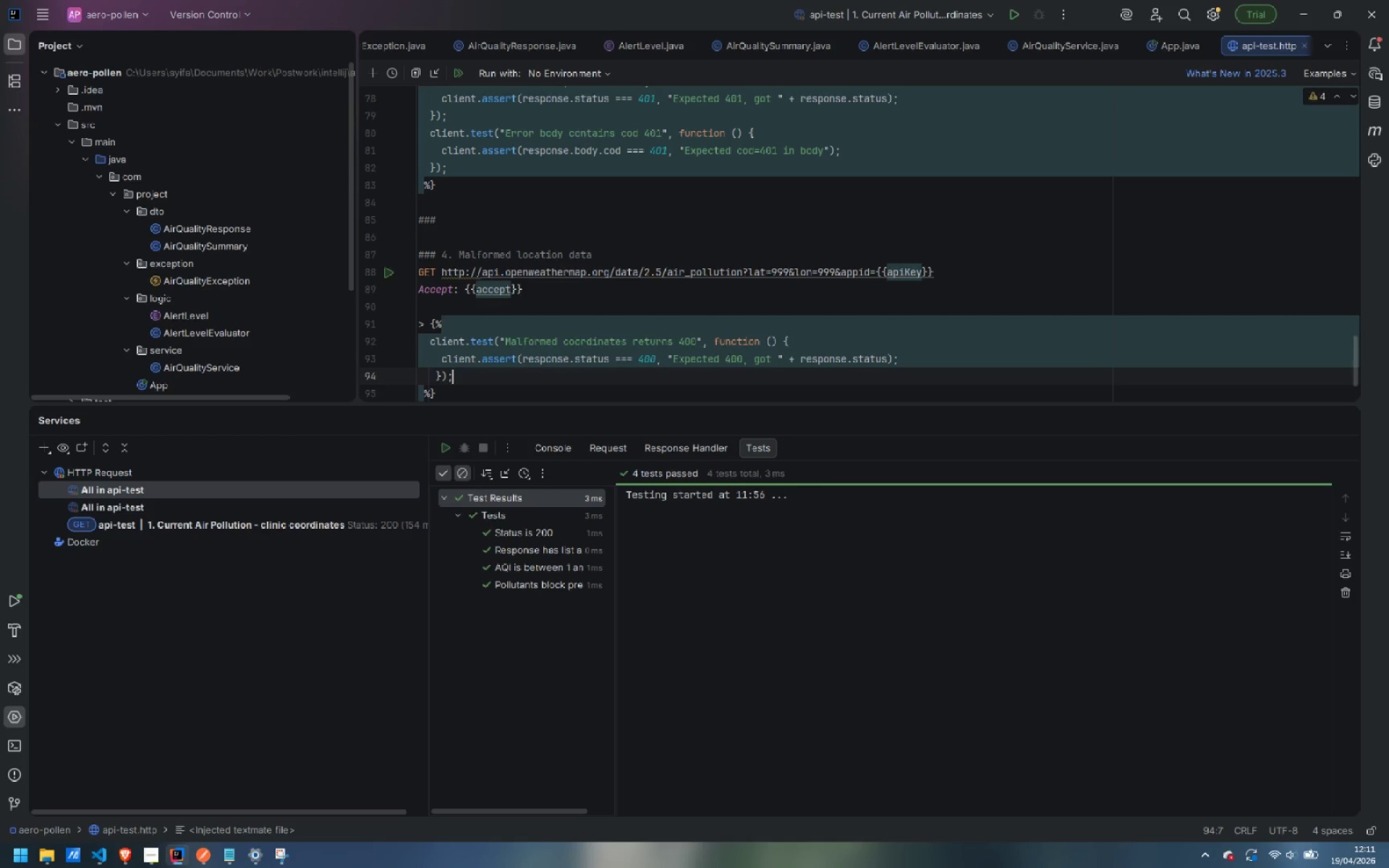 
key(ArrowLeft)
 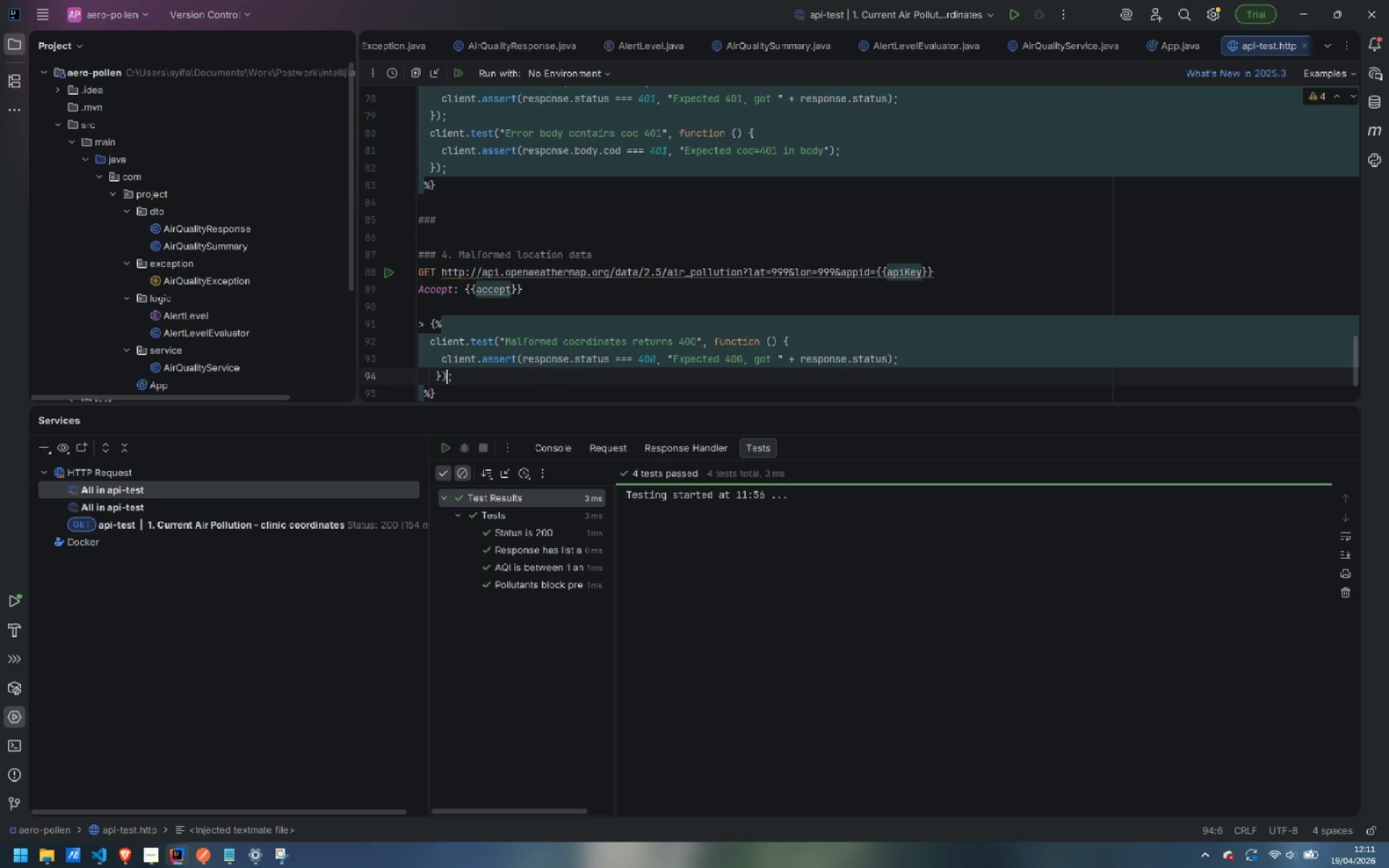 
key(ArrowLeft)
 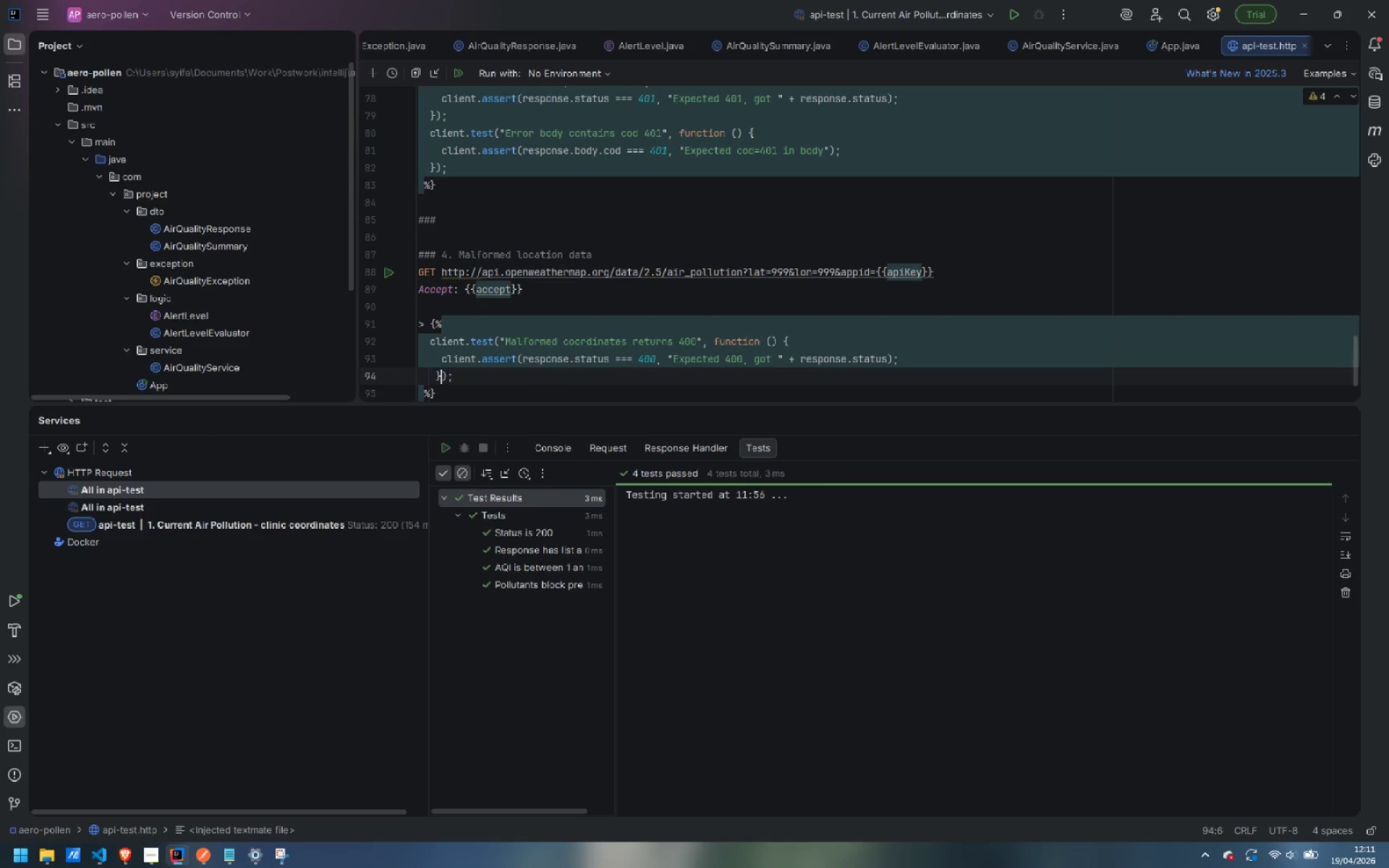 
key(ArrowLeft)
 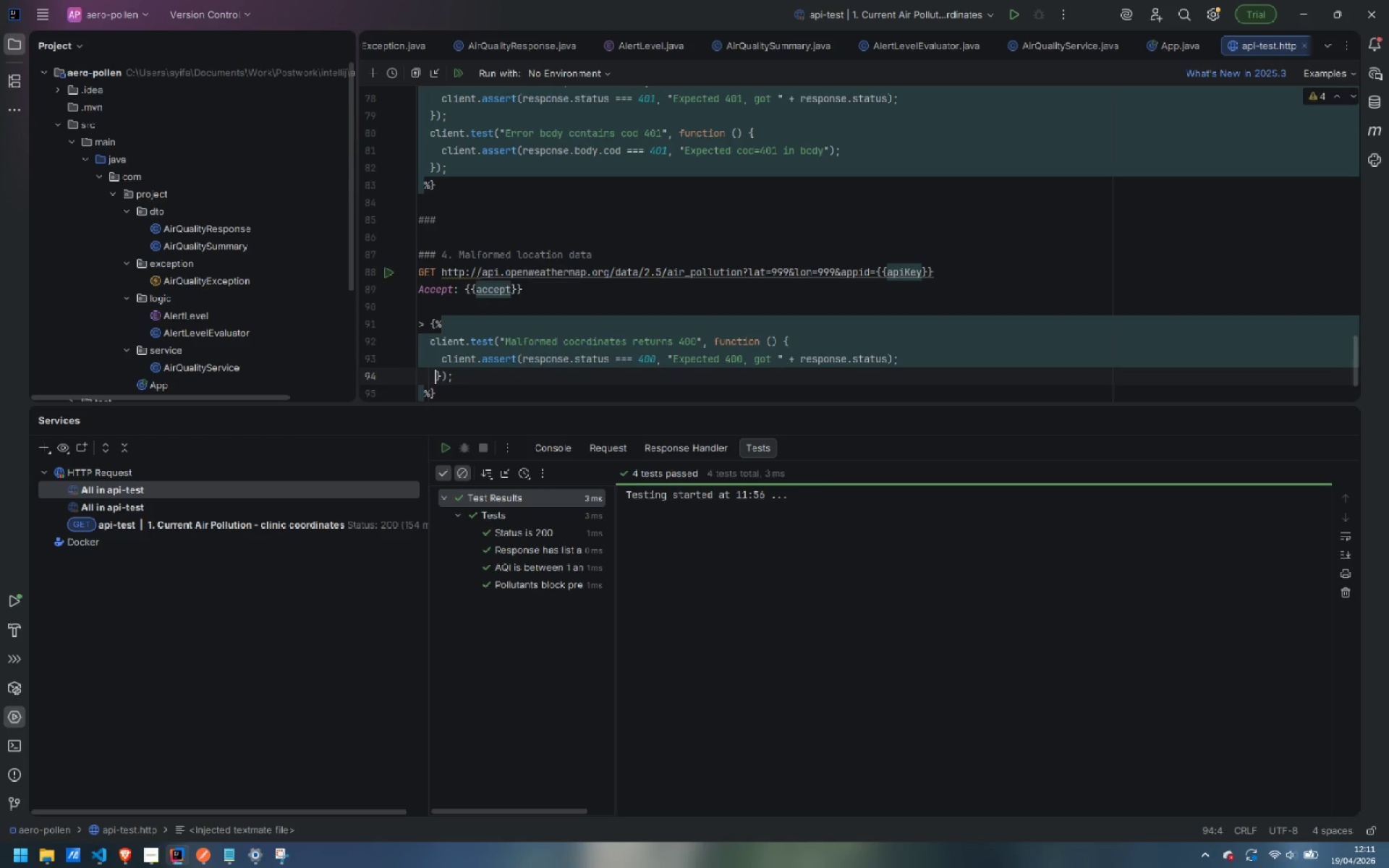 
key(Backspace)
 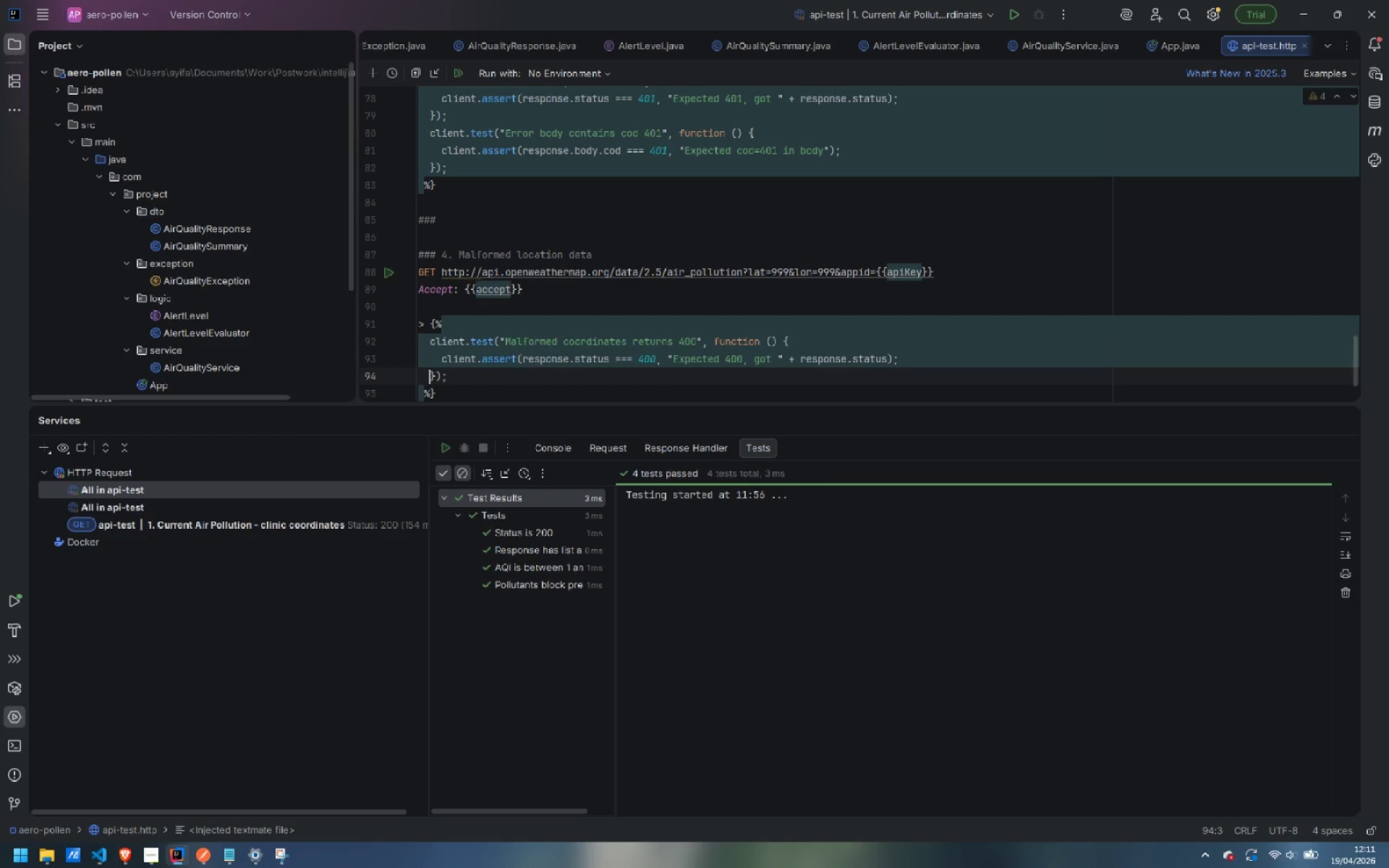 
key(ArrowRight)
 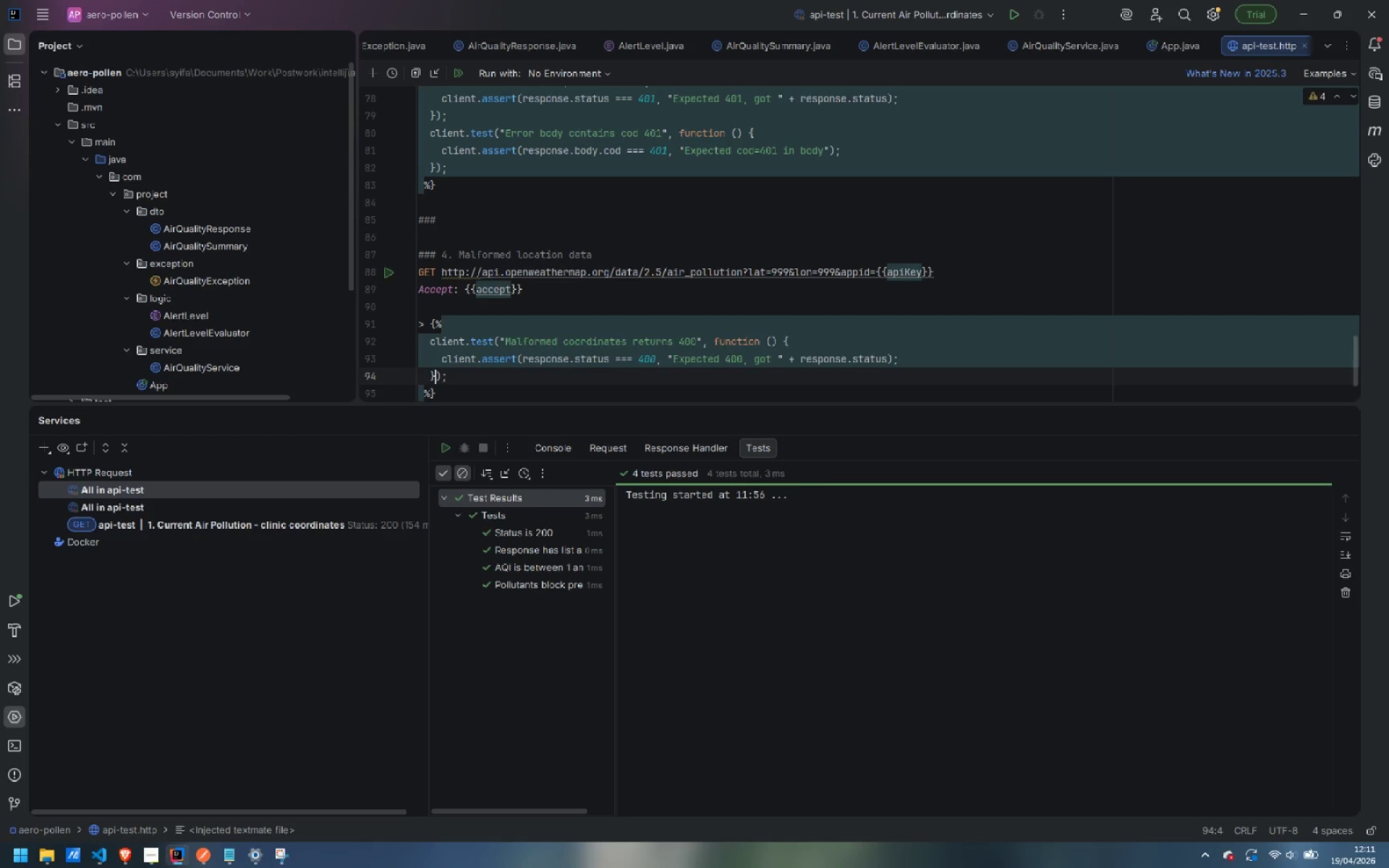 
key(ArrowRight)
 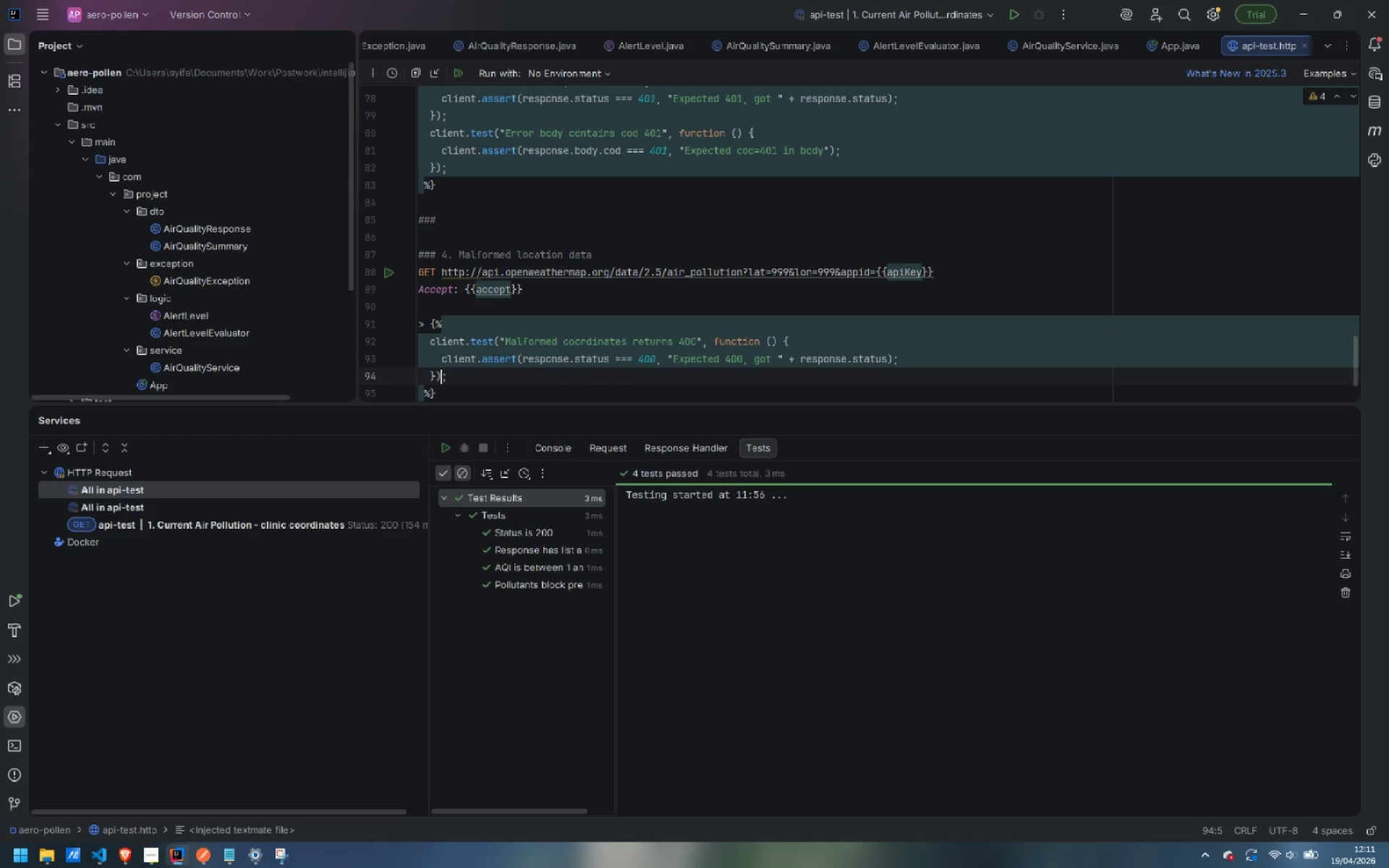 
key(ArrowRight)
 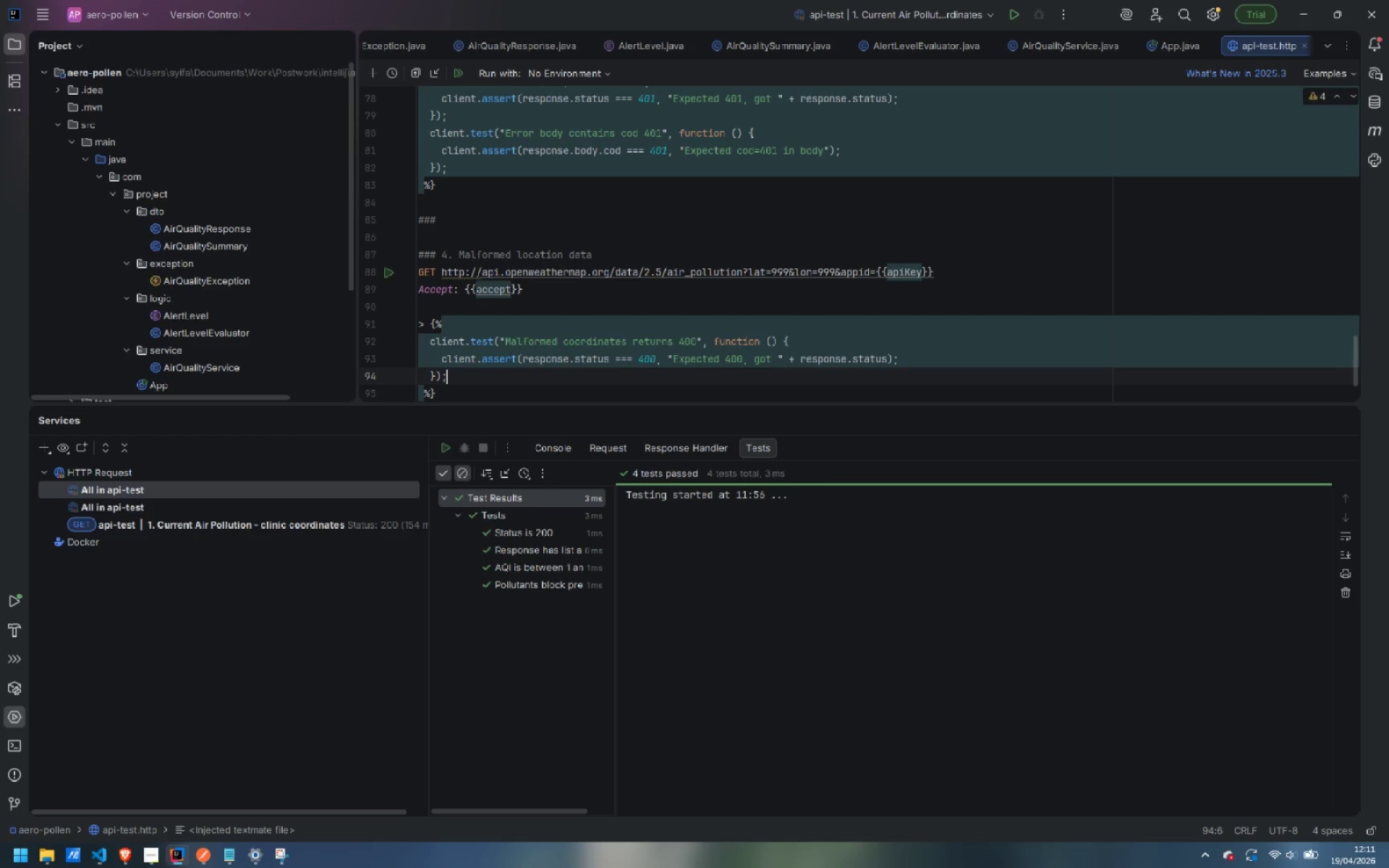 
key(Enter)
 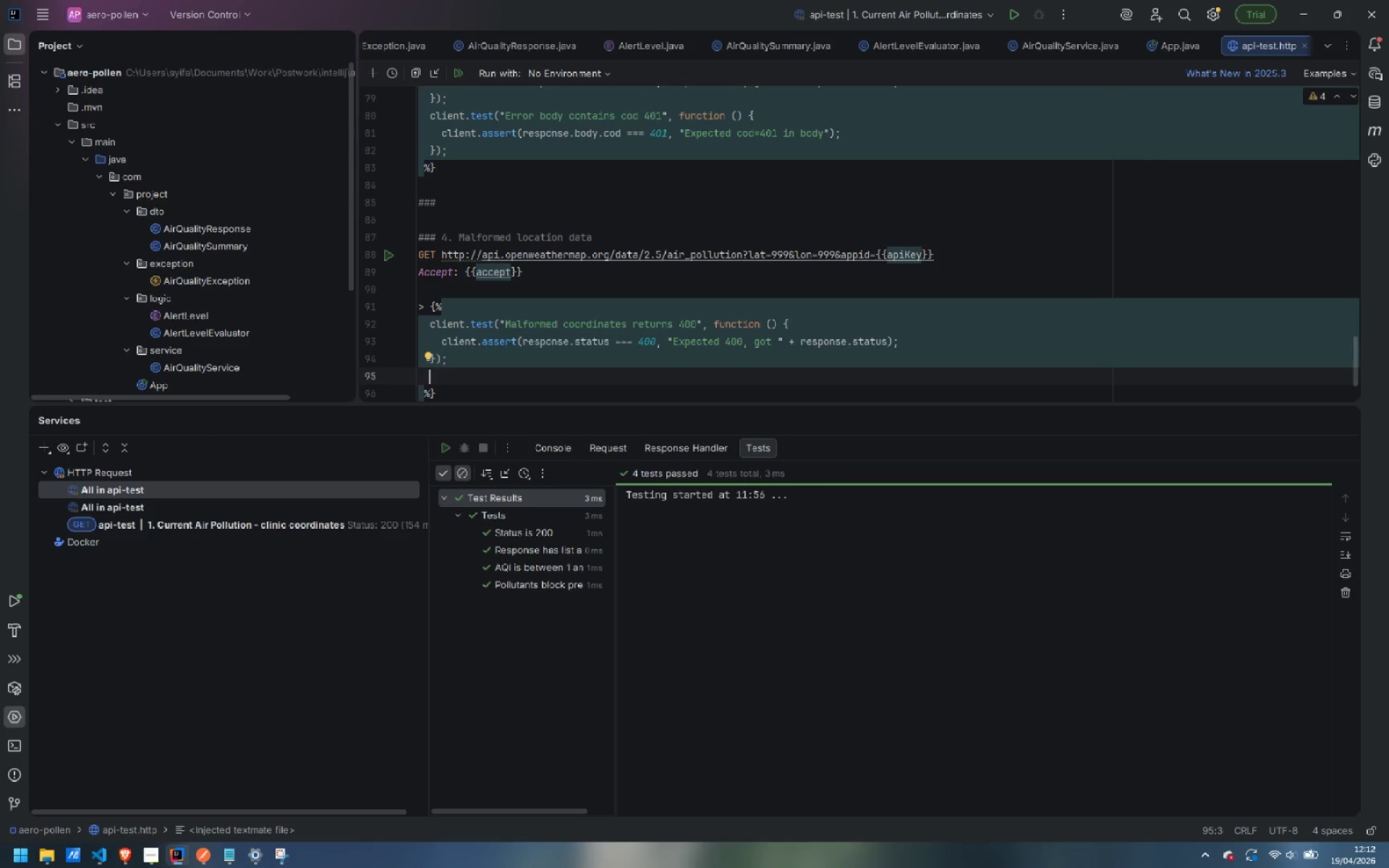 
type(client.test("Error body contains message)
 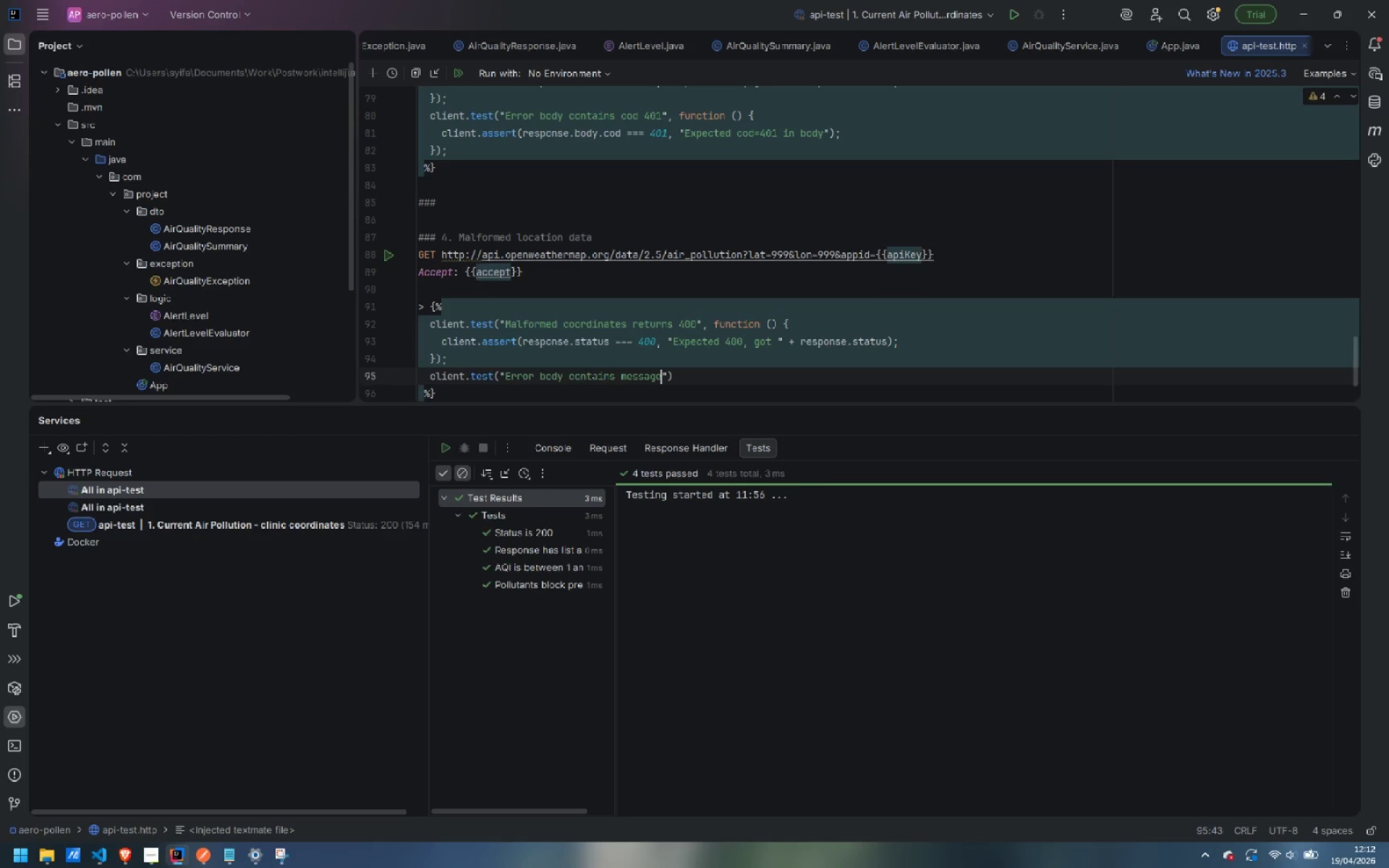 
key(ArrowRight)
 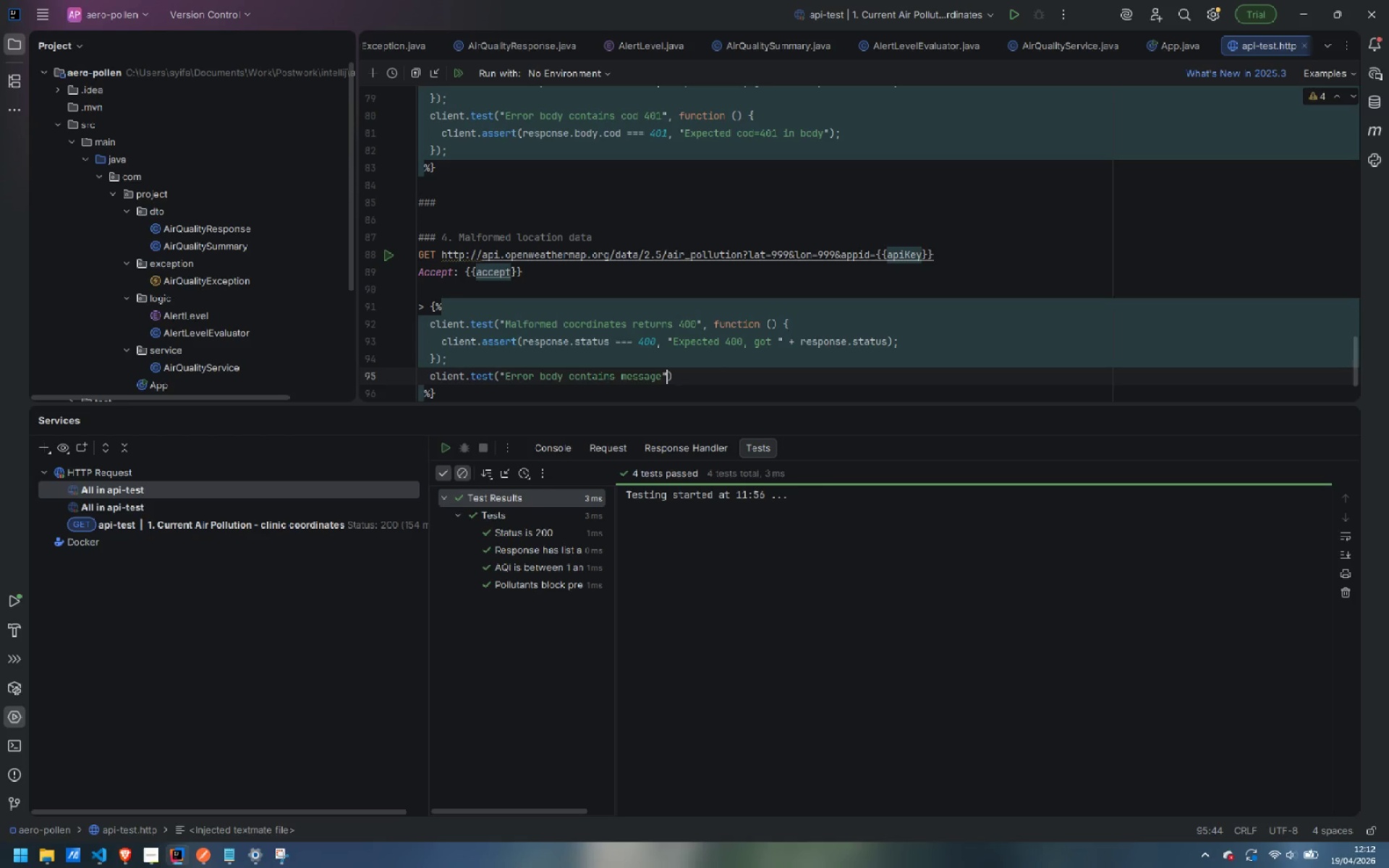 
type(, function () {)
 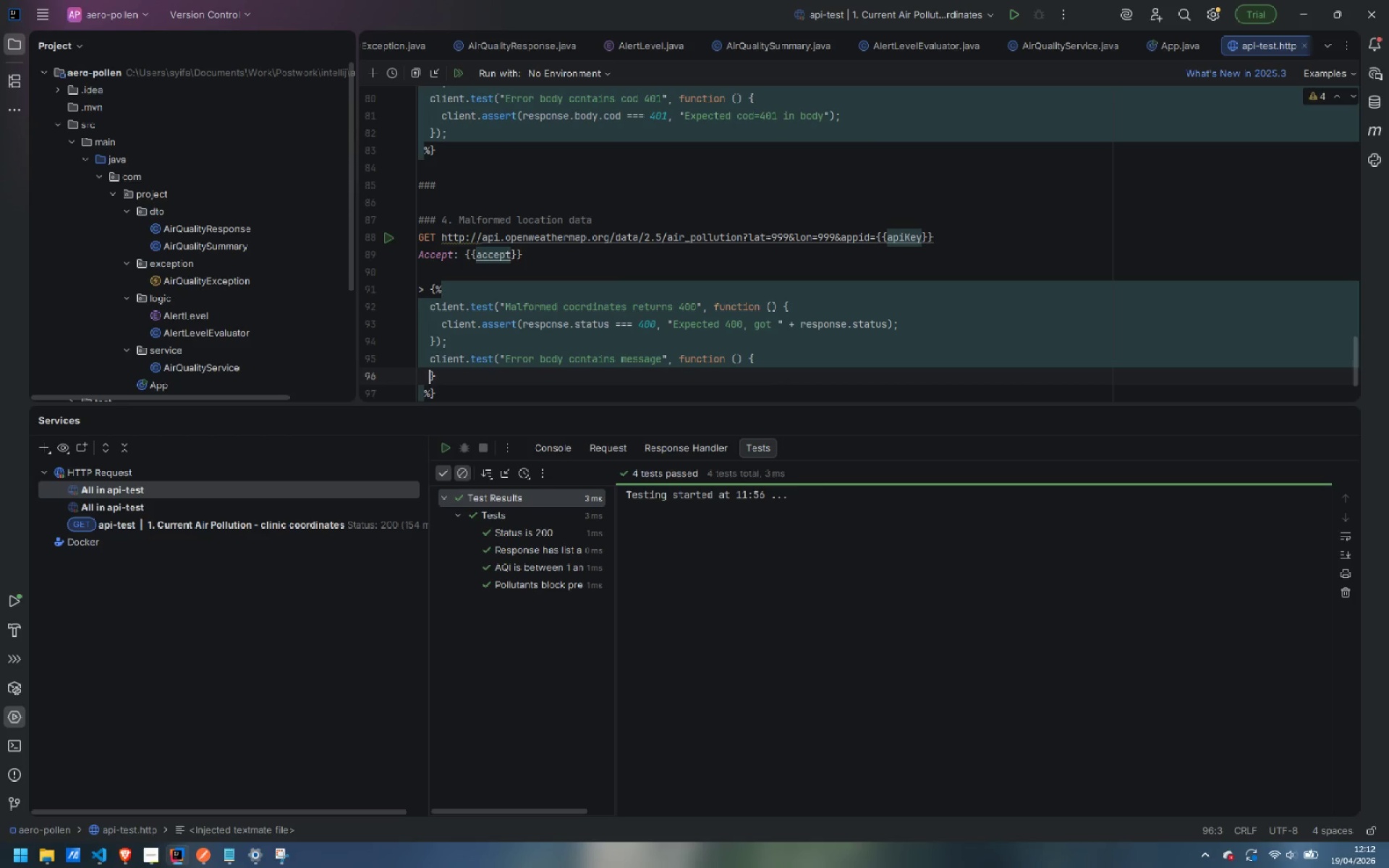 
 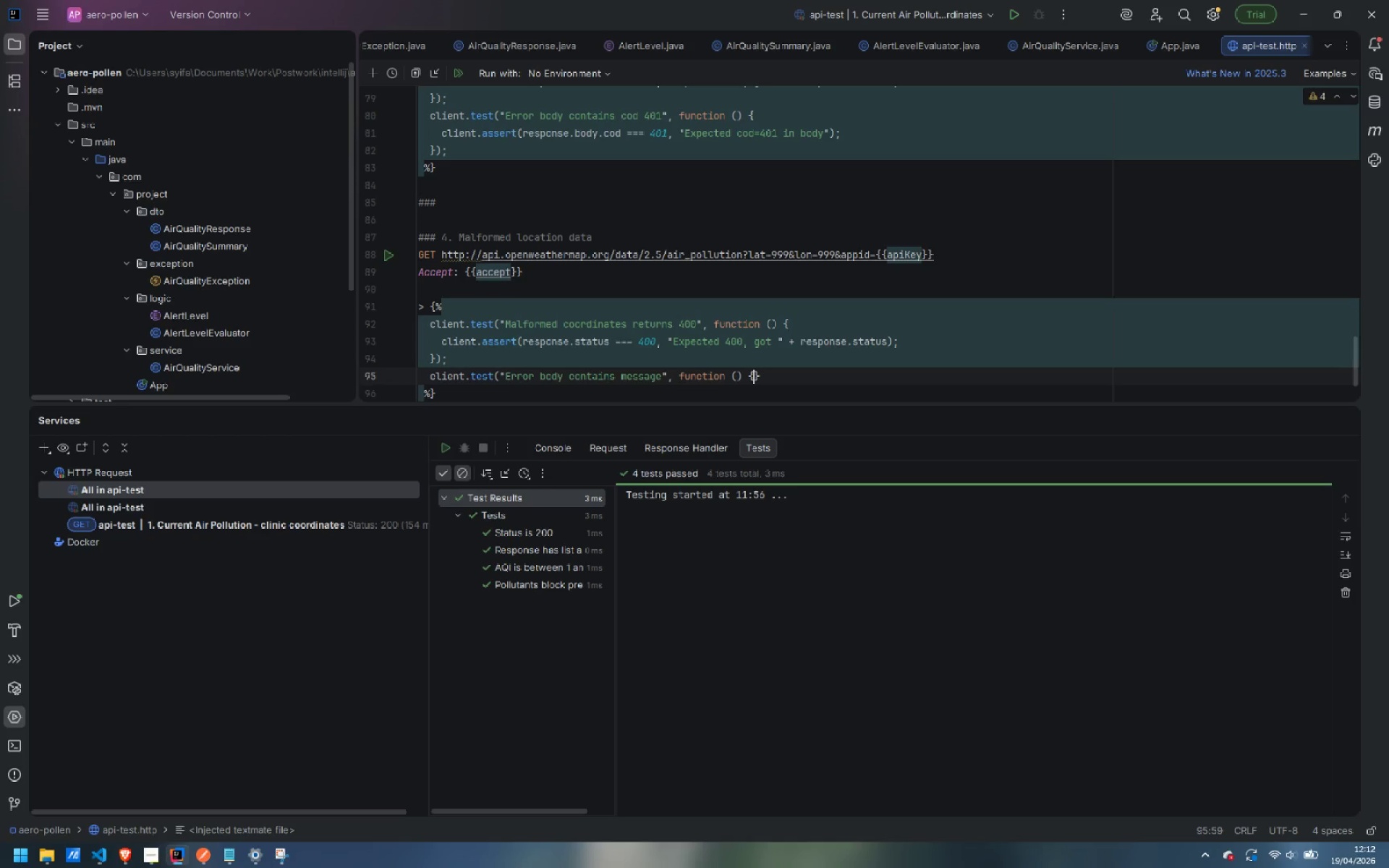 
key(Enter)
 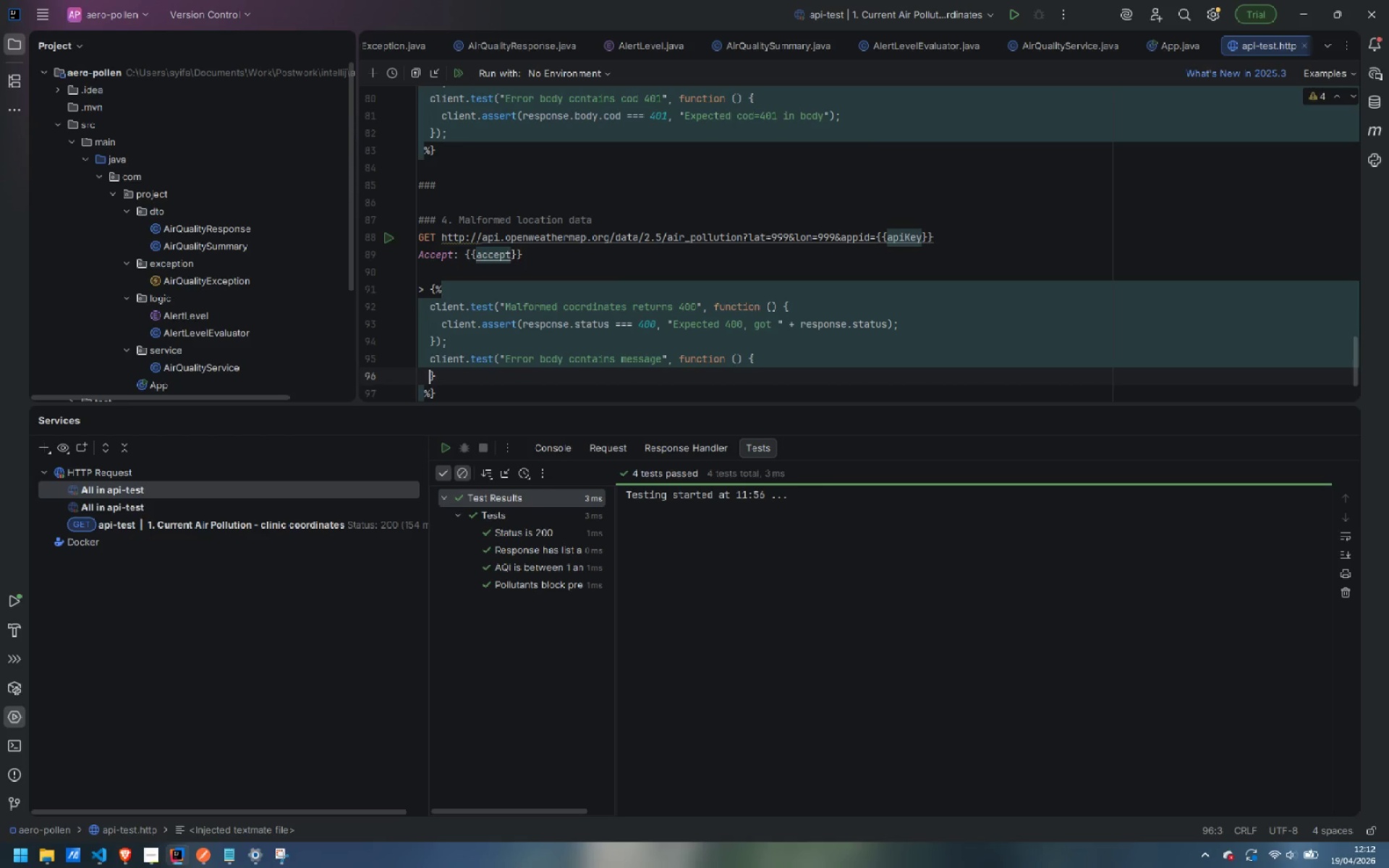 
key(Enter)
 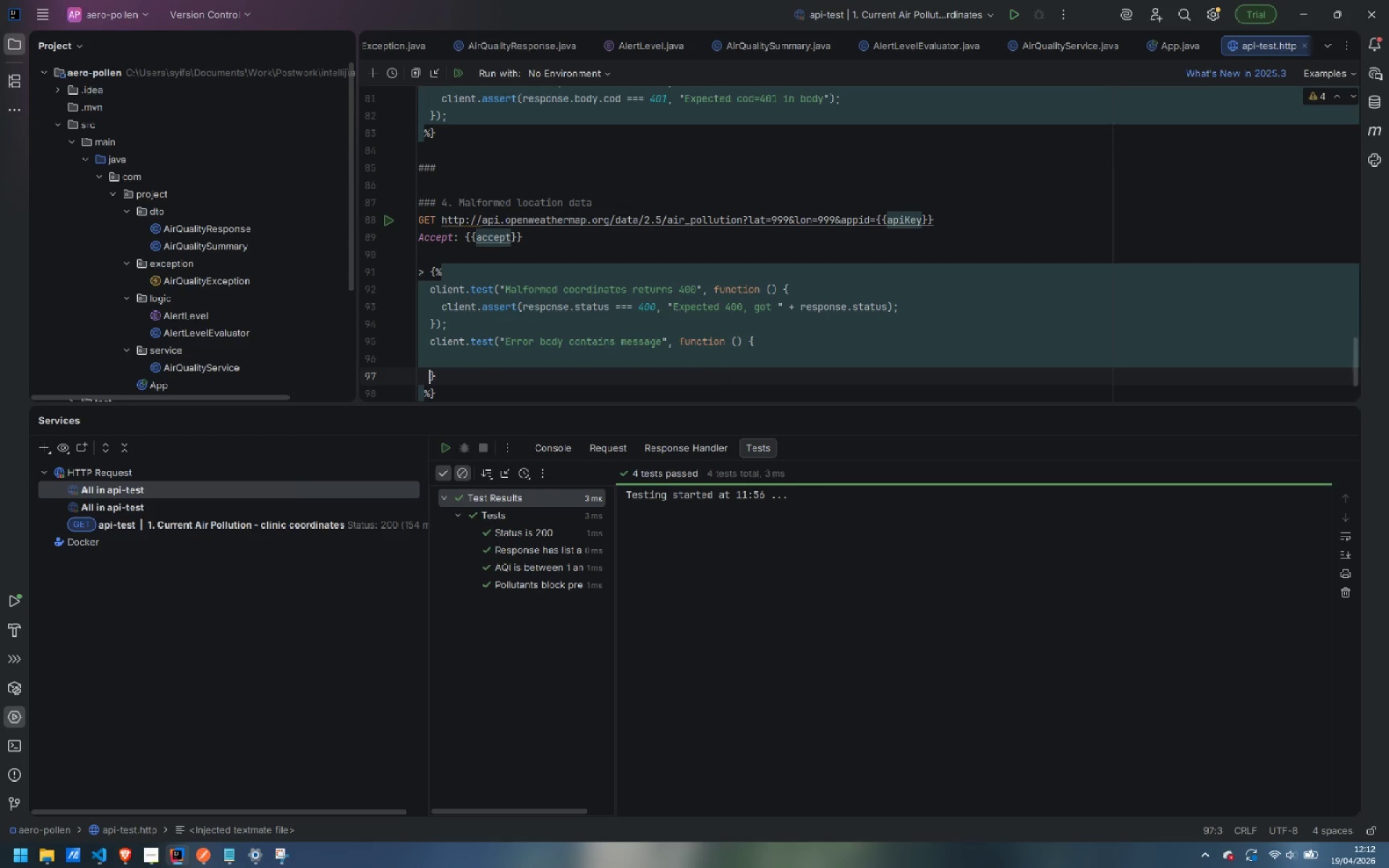 
key(ArrowUp)
 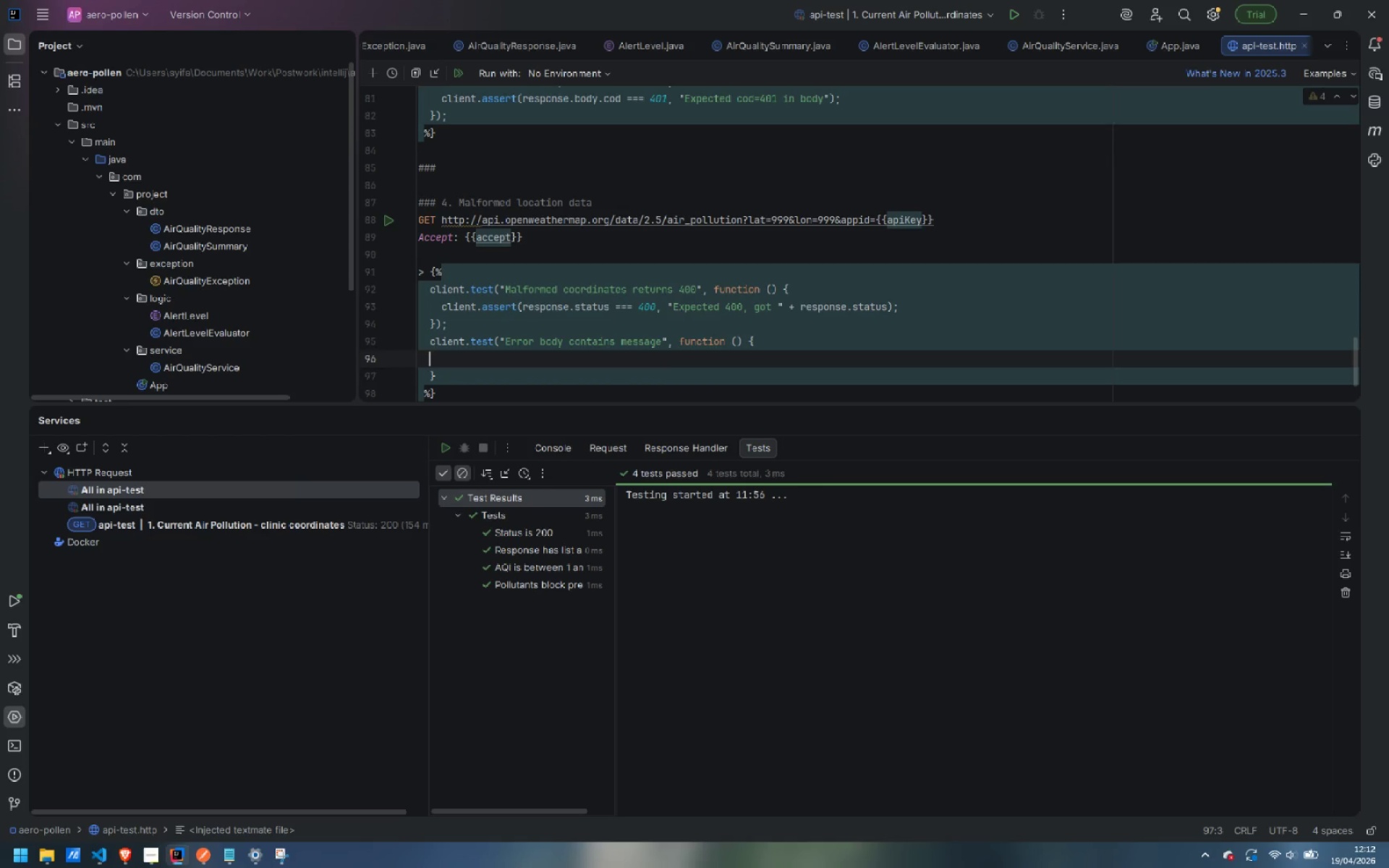 
key(Tab)
type(cleint)
key(Backspace)
key(Backspace)
key(Backspace)
key(Backspace)
type(inet)
key(Backspace)
key(Backspace)
key(Backspace)
type(ent.assert(respose)
key(Backspace)
key(Backspace)
type(nse.body.mesage)
key(Backspace)
key(Backspace)
key(Backspace)
type(age)
 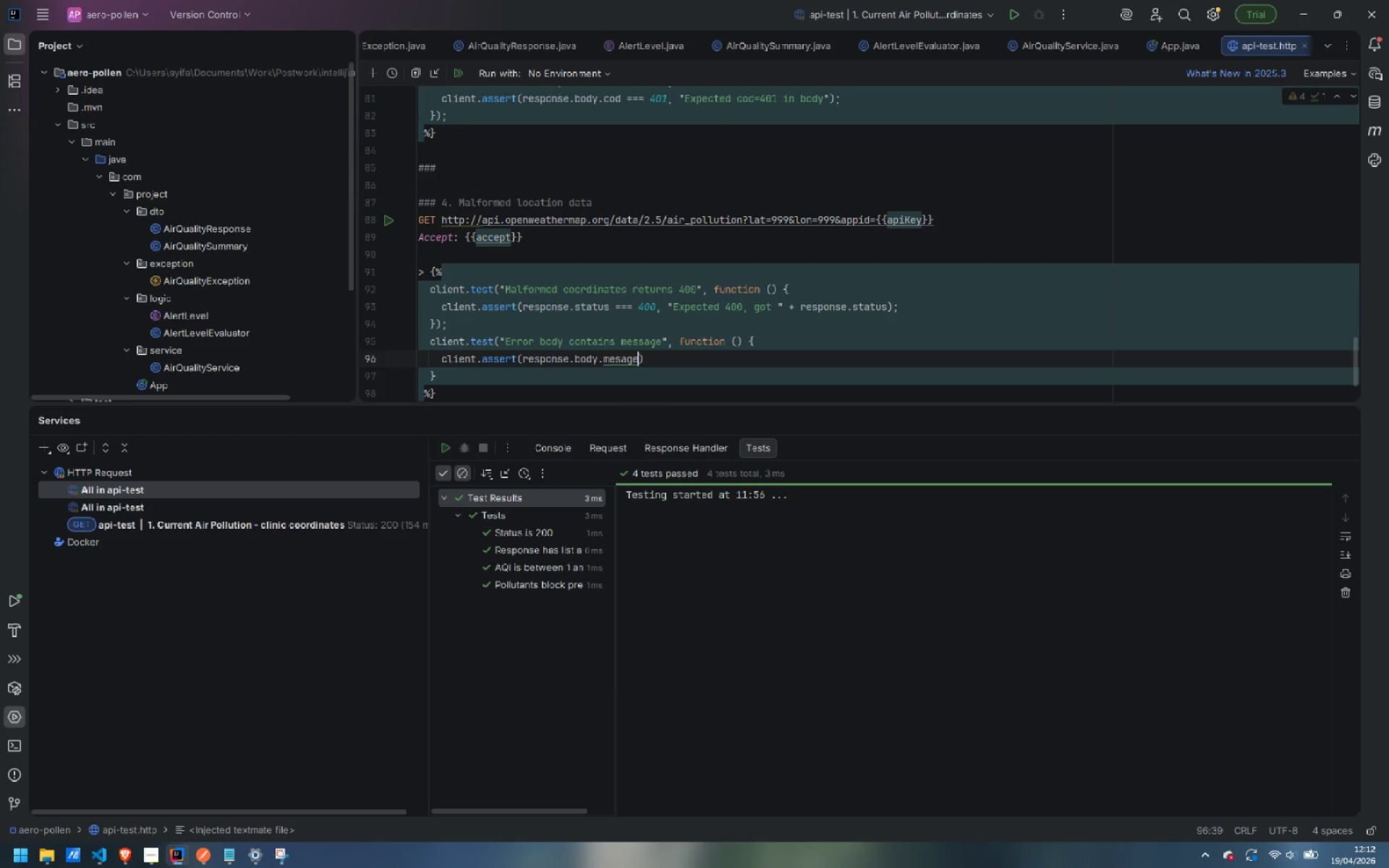 
key(ArrowLeft)
 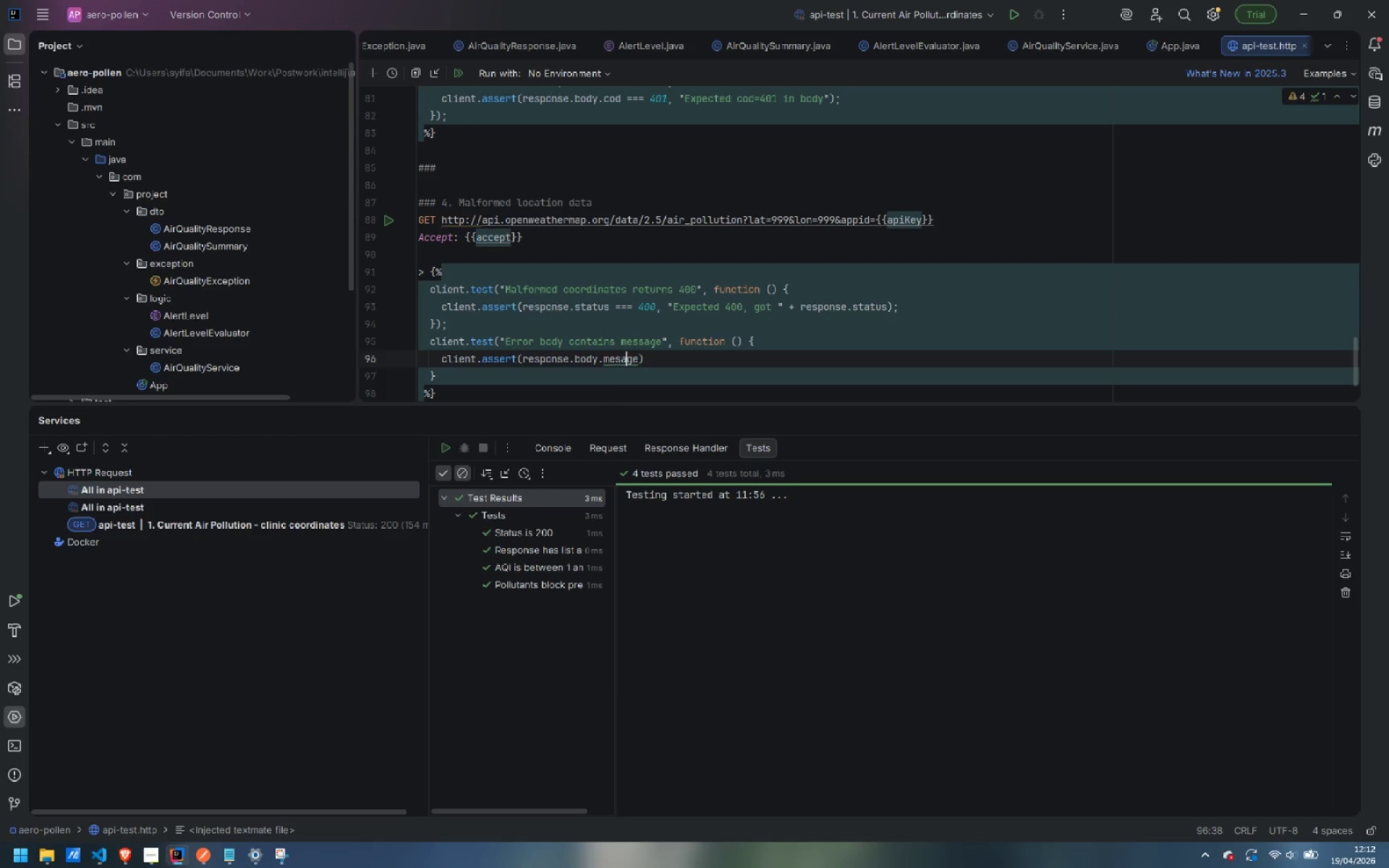 
key(ArrowLeft)
 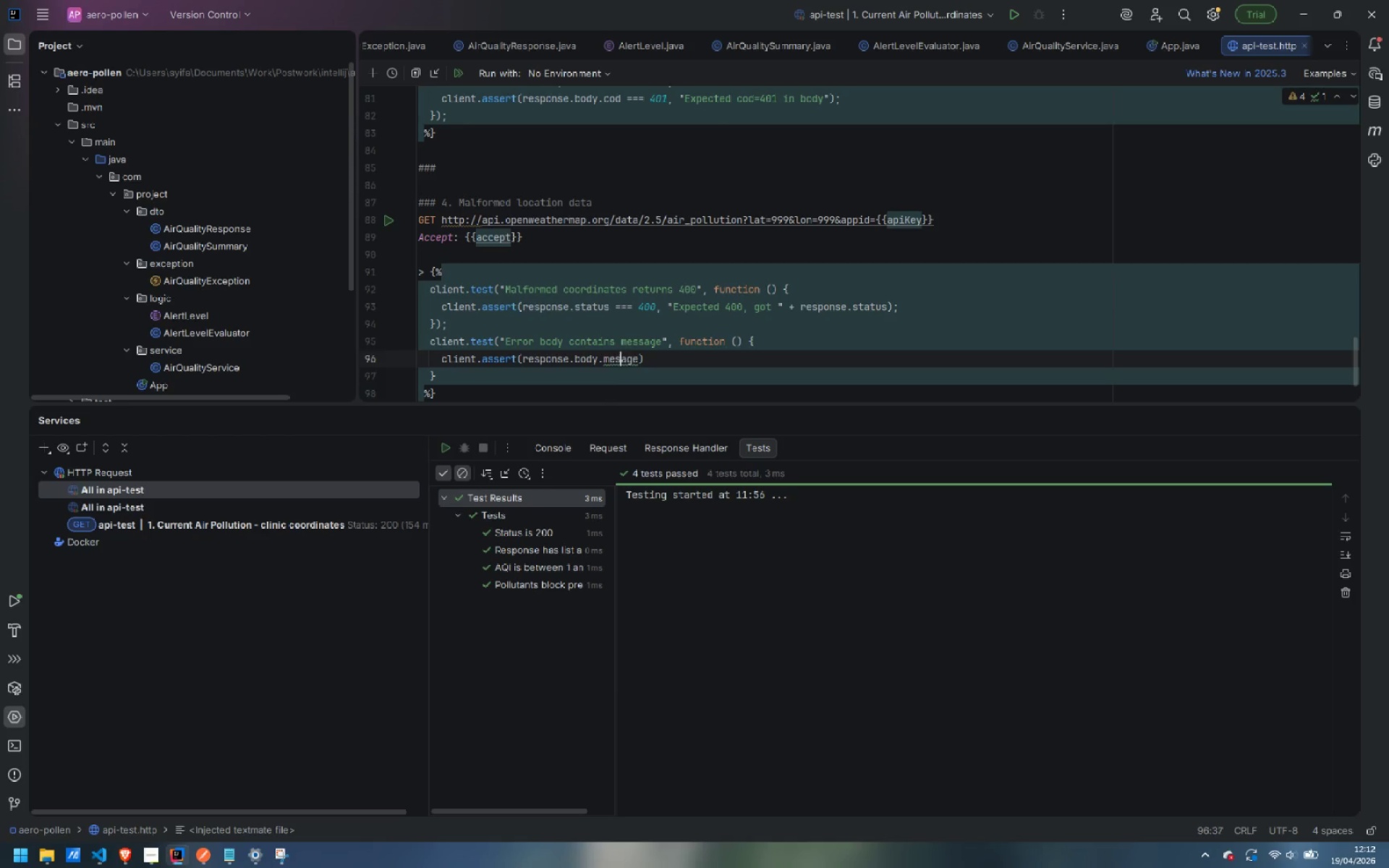 
key(ArrowLeft)
 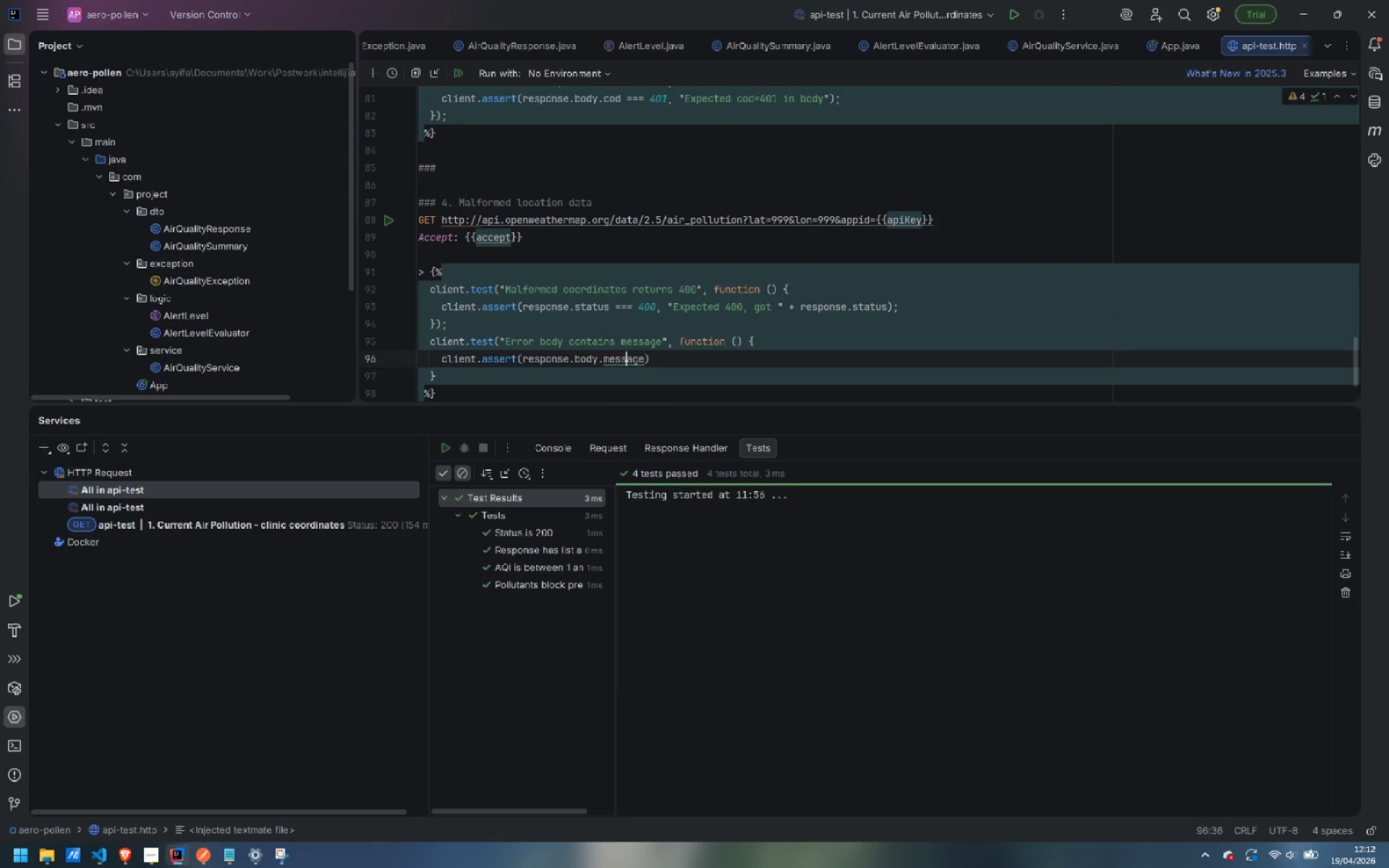 
key(S)
 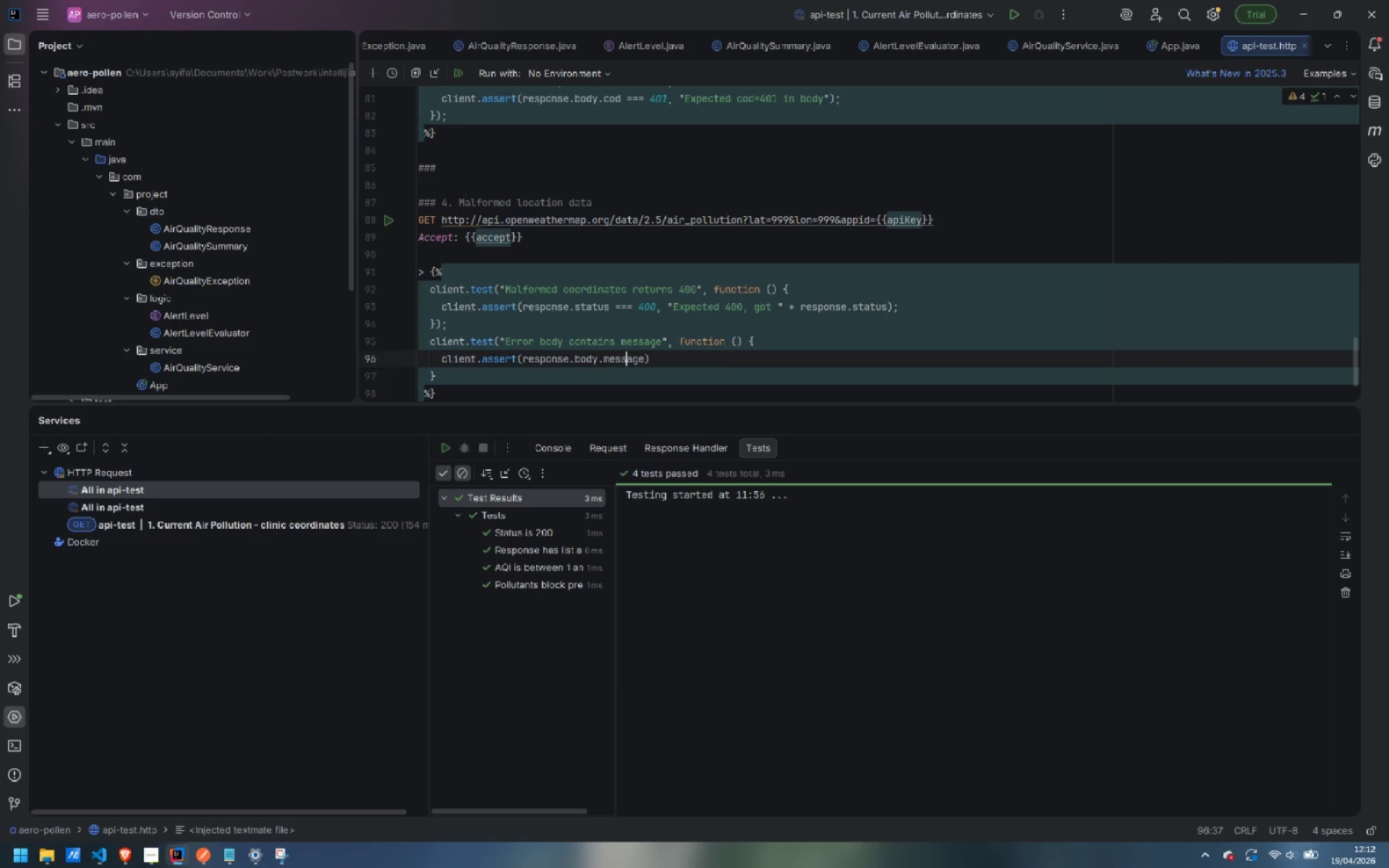 
key(Control+ArrowRight)
 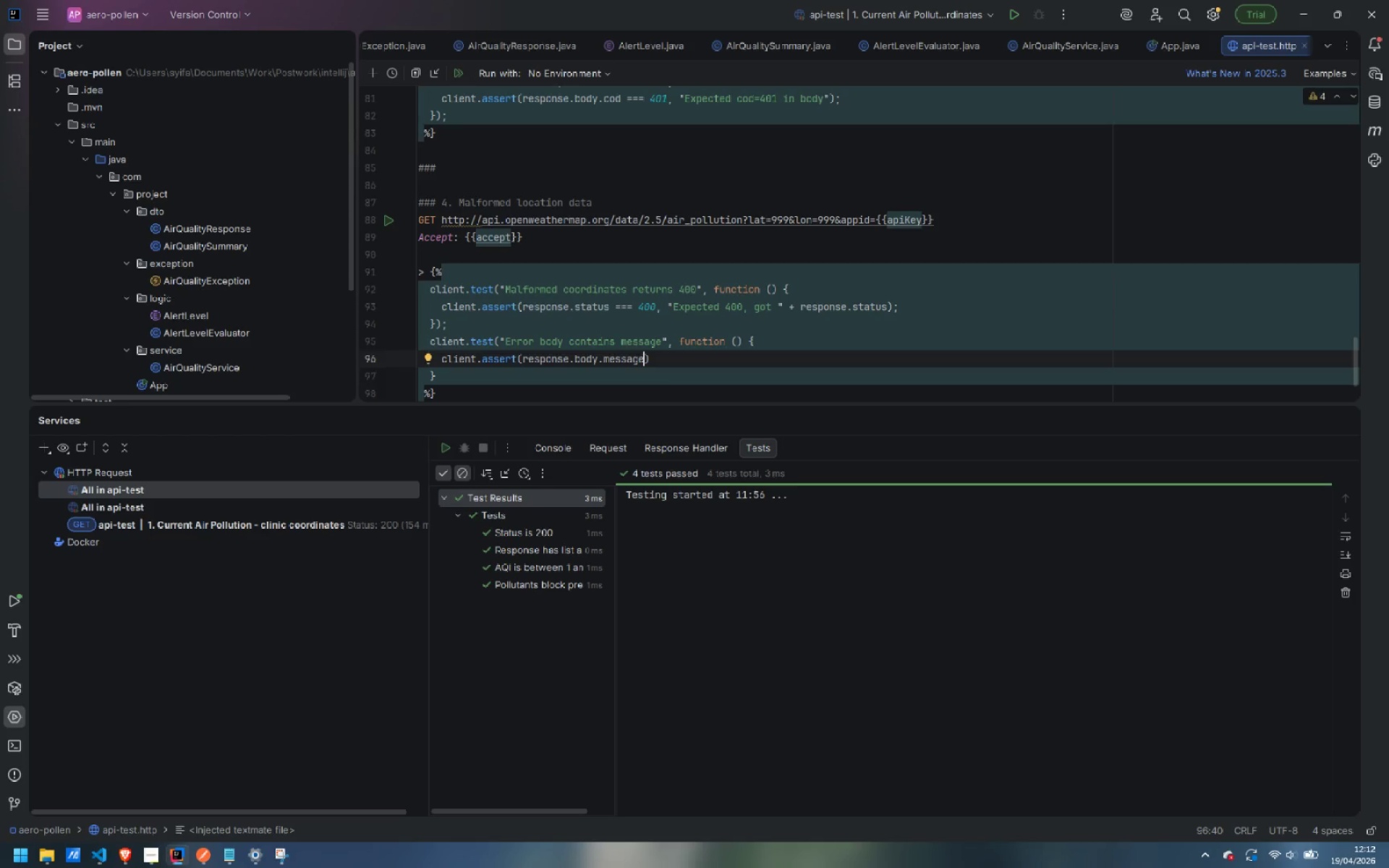 
type( !== undefined, "Expected 'message)
 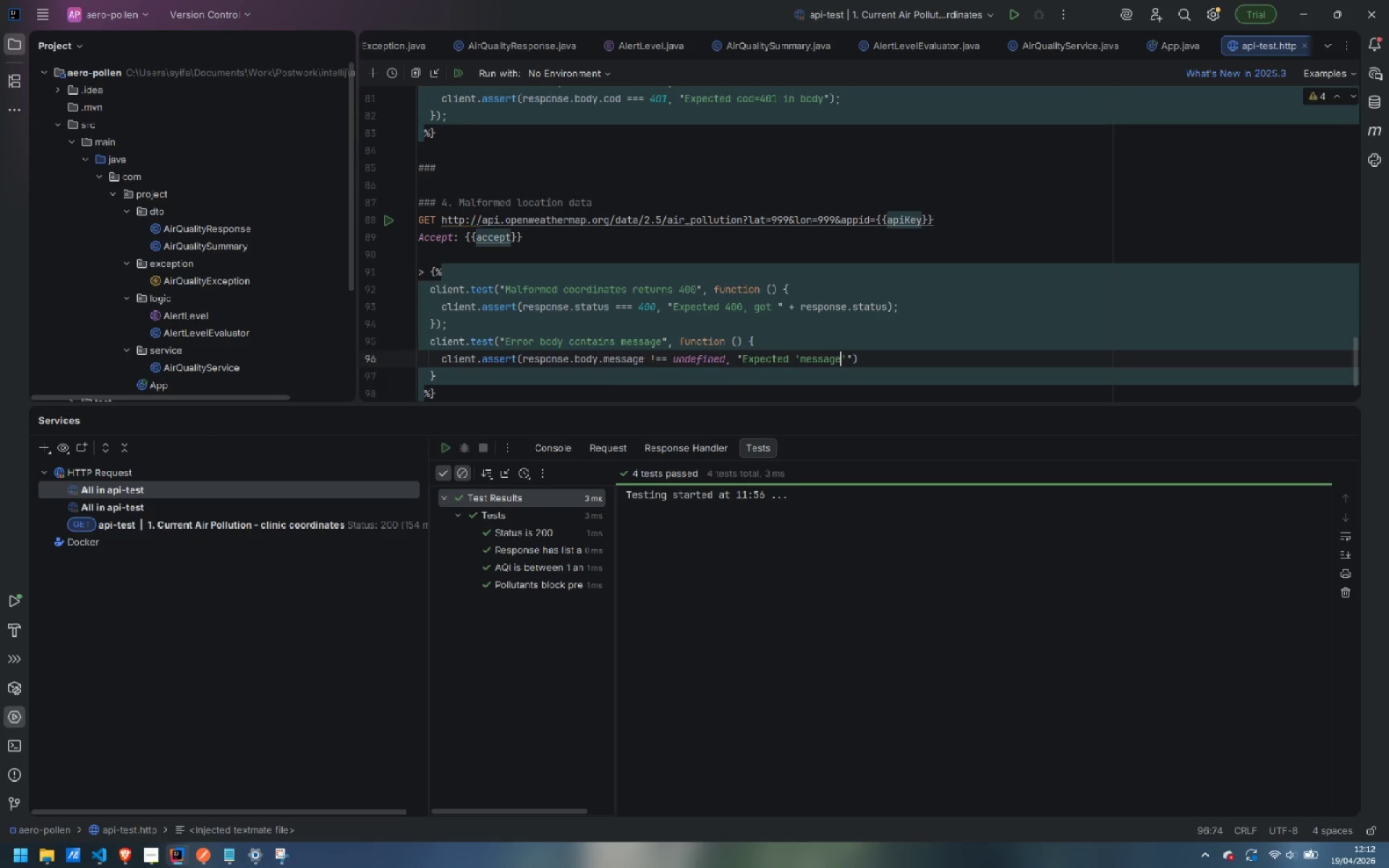 
key(ArrowRight)
 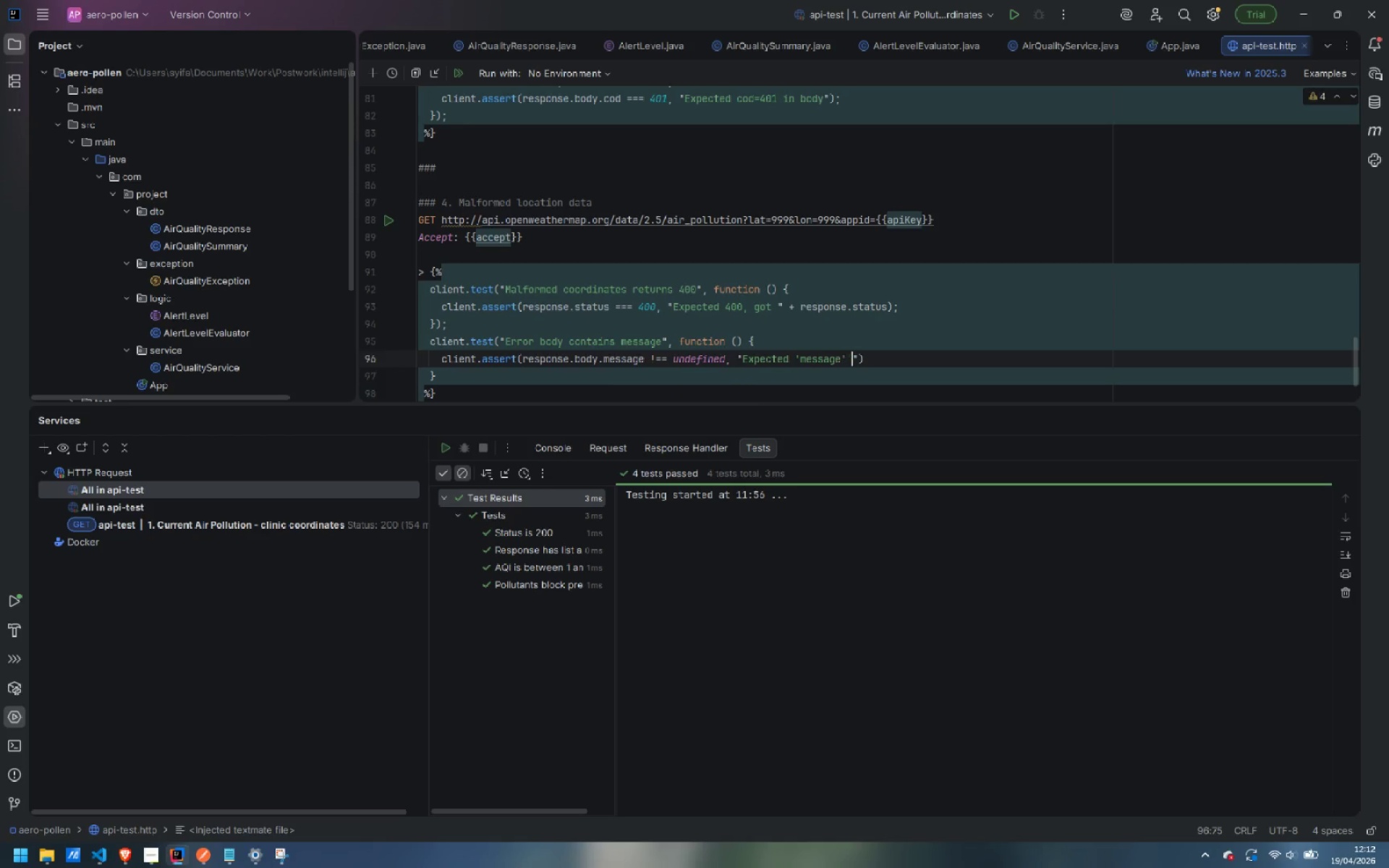 
type( field in error body)
 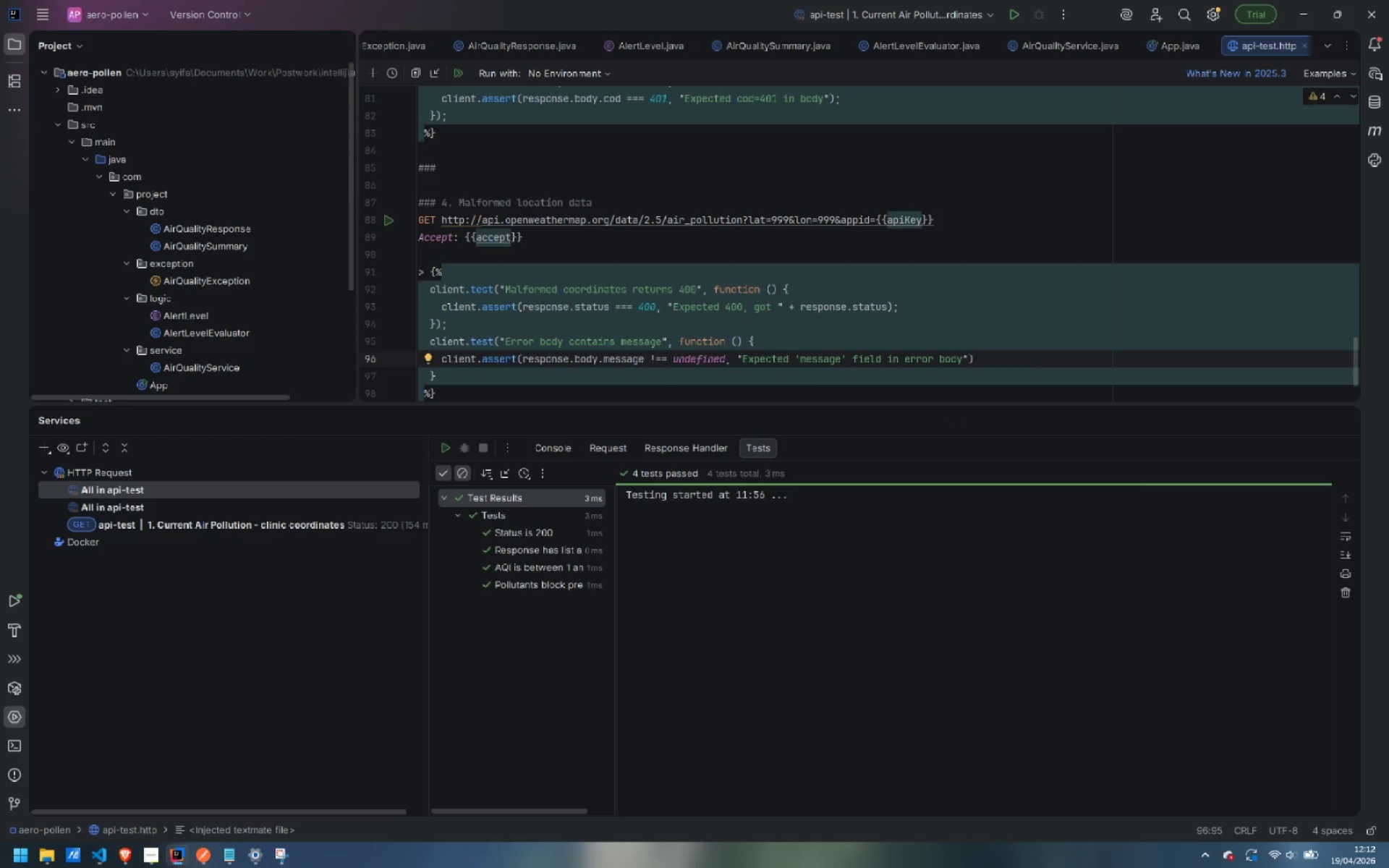 
key(ArrowRight)
 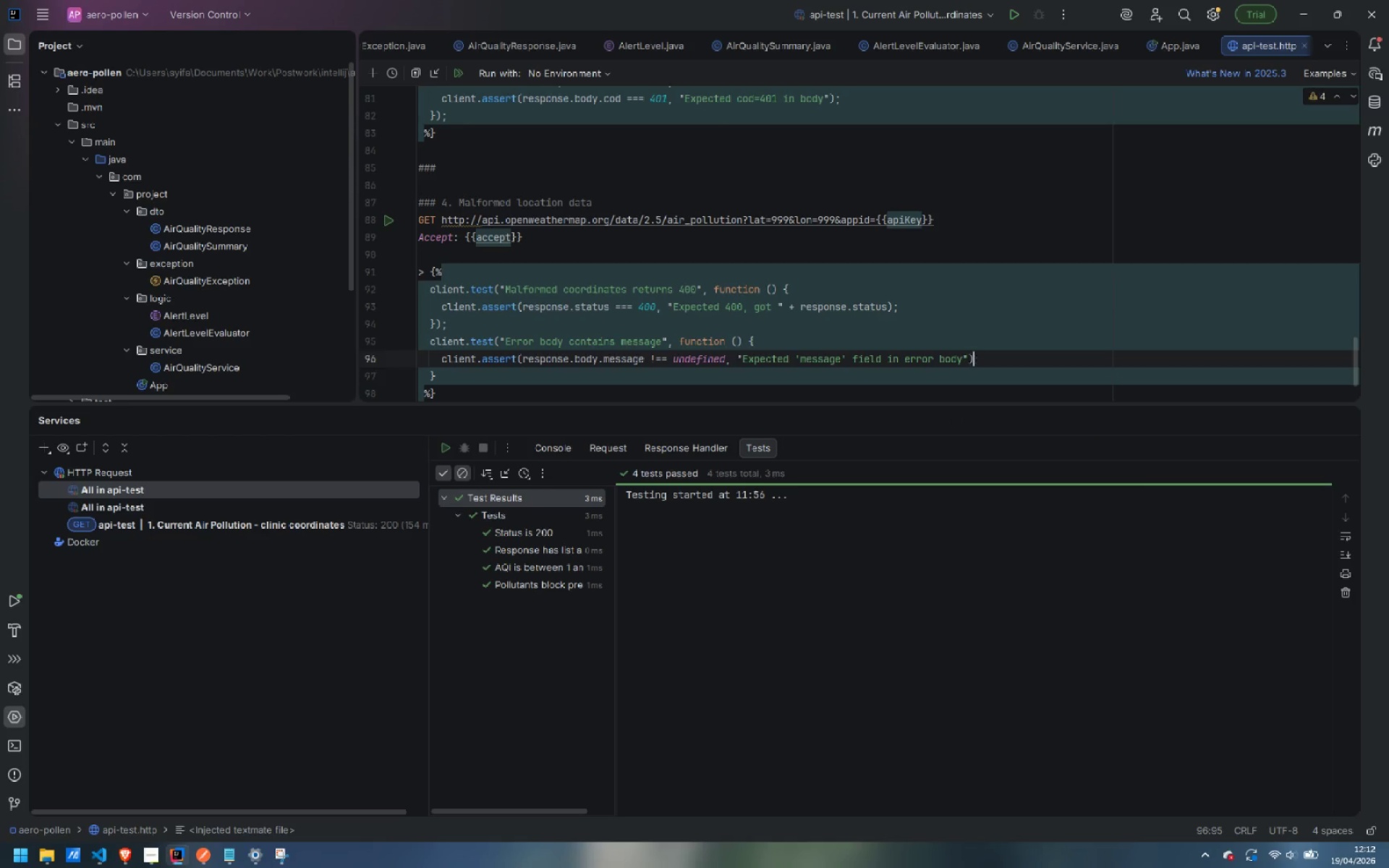 
key(ArrowRight)
 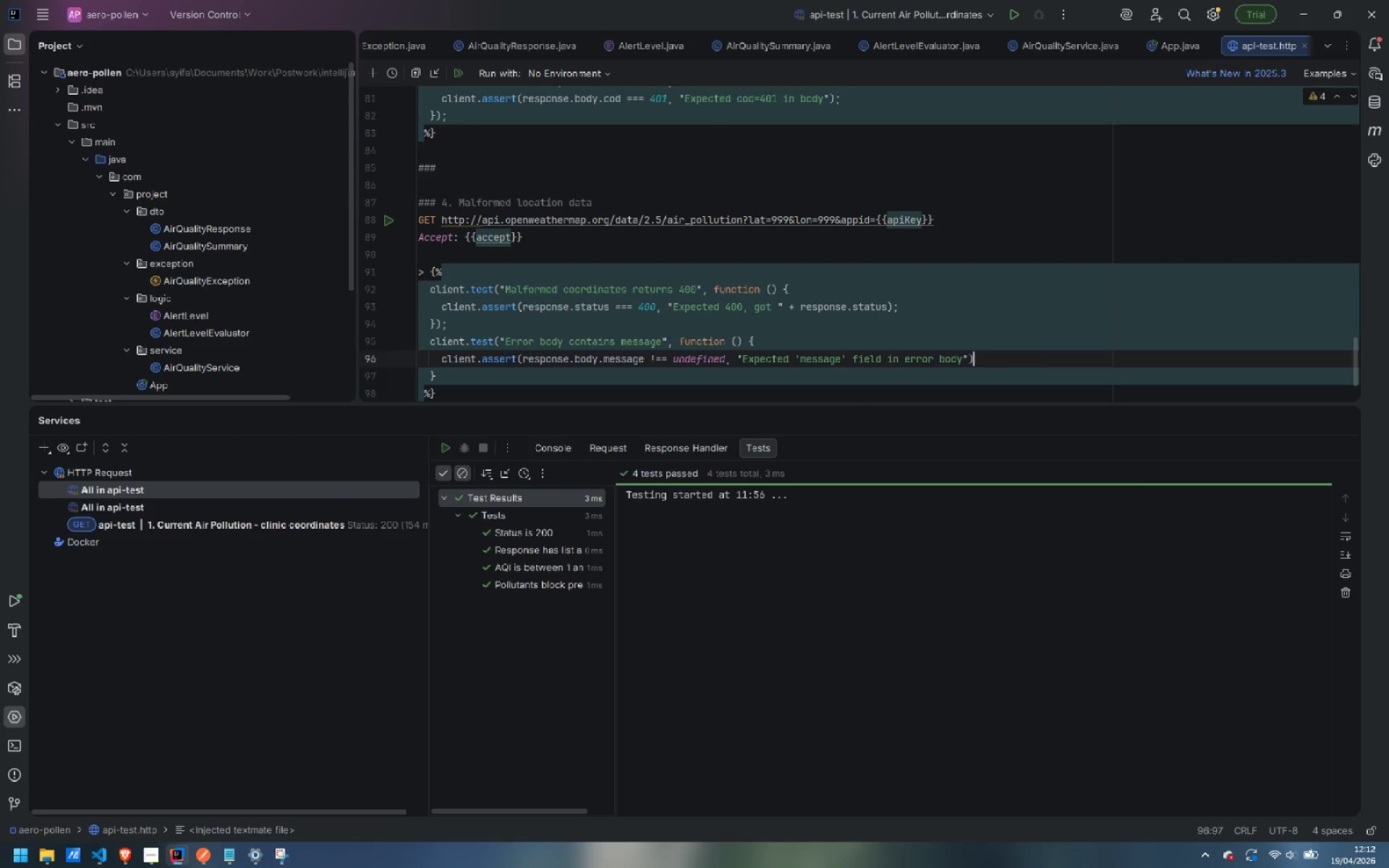 
key(Semicolon)
 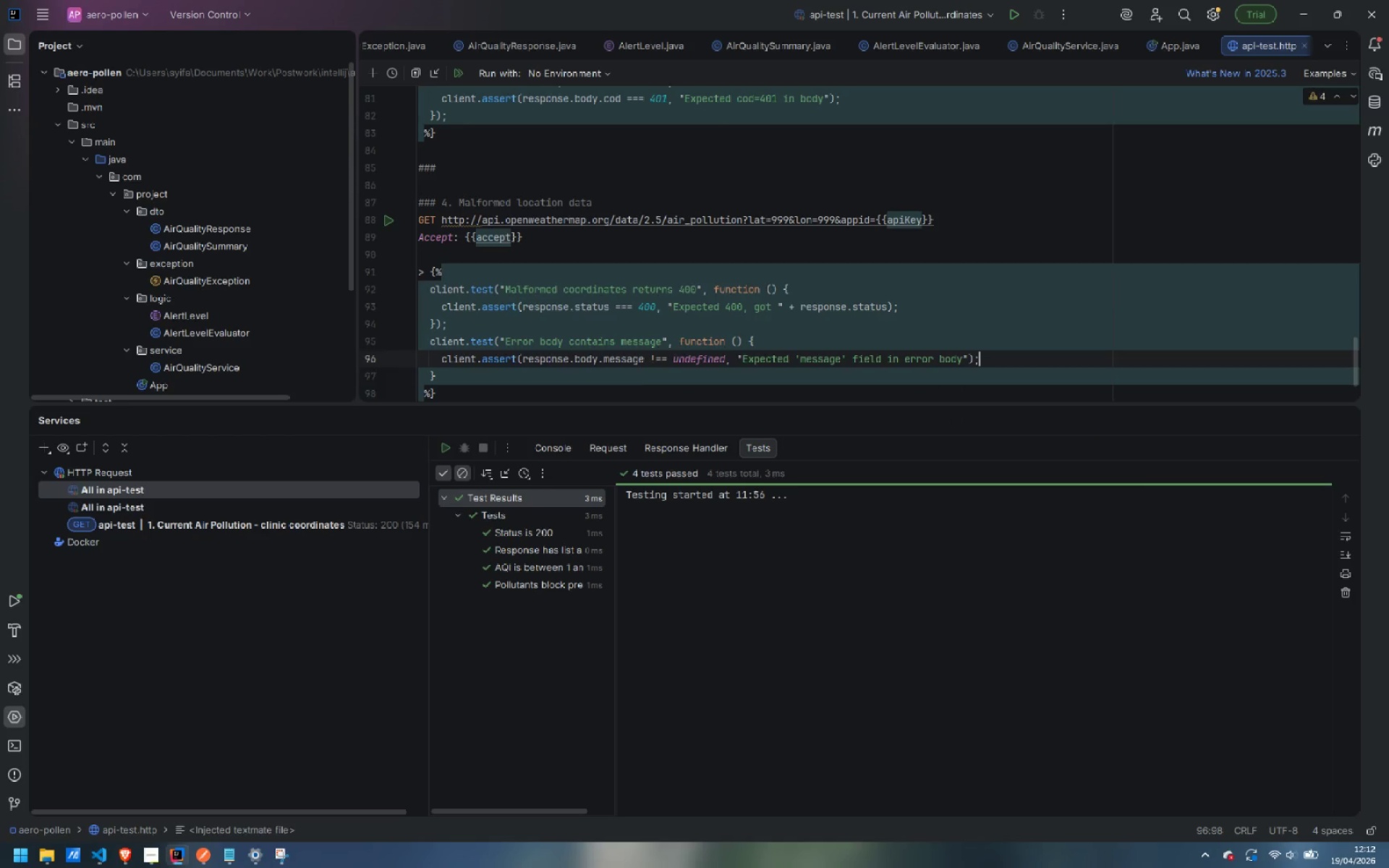 
key(ArrowDown)
 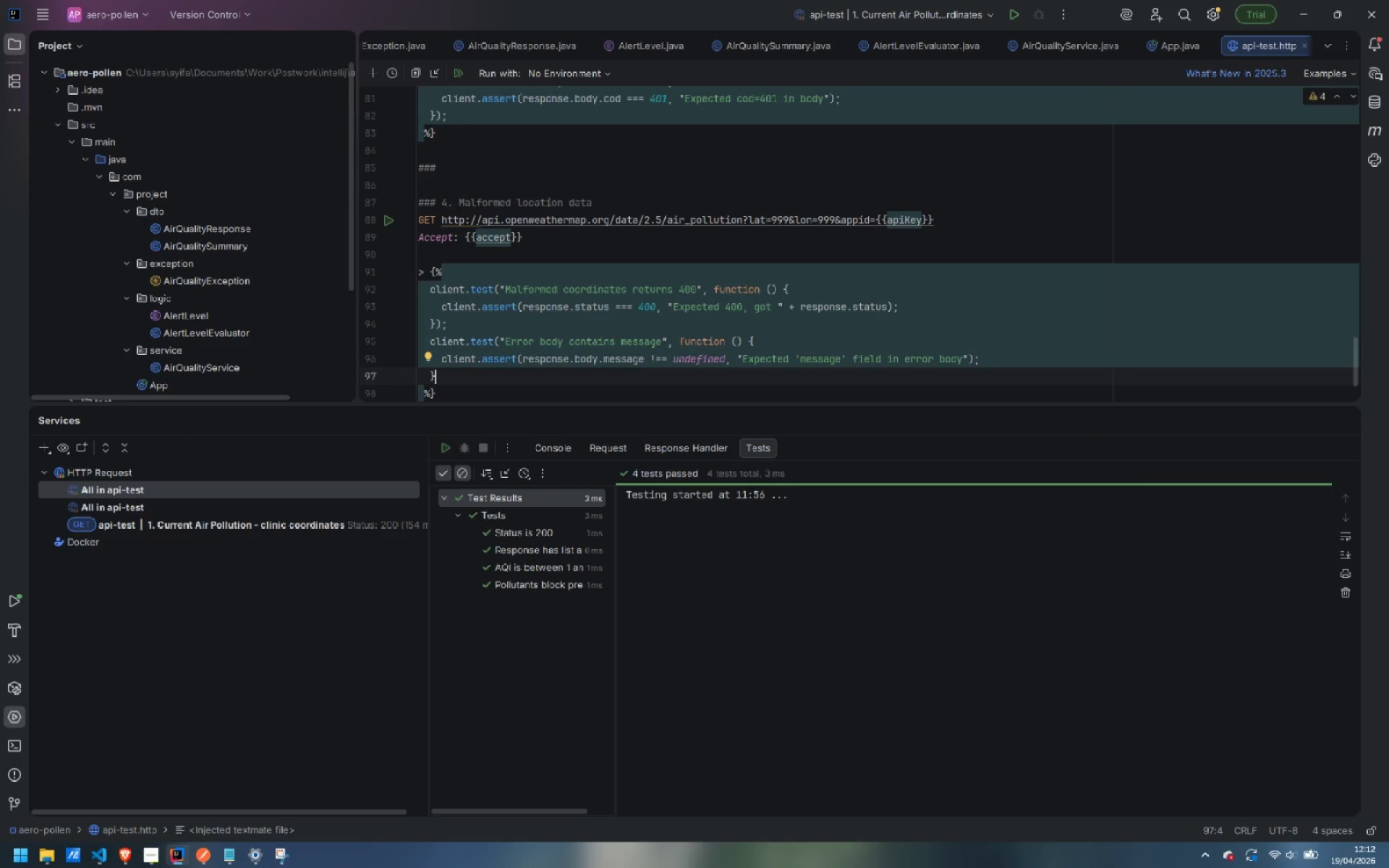 
key(Shift+0)
 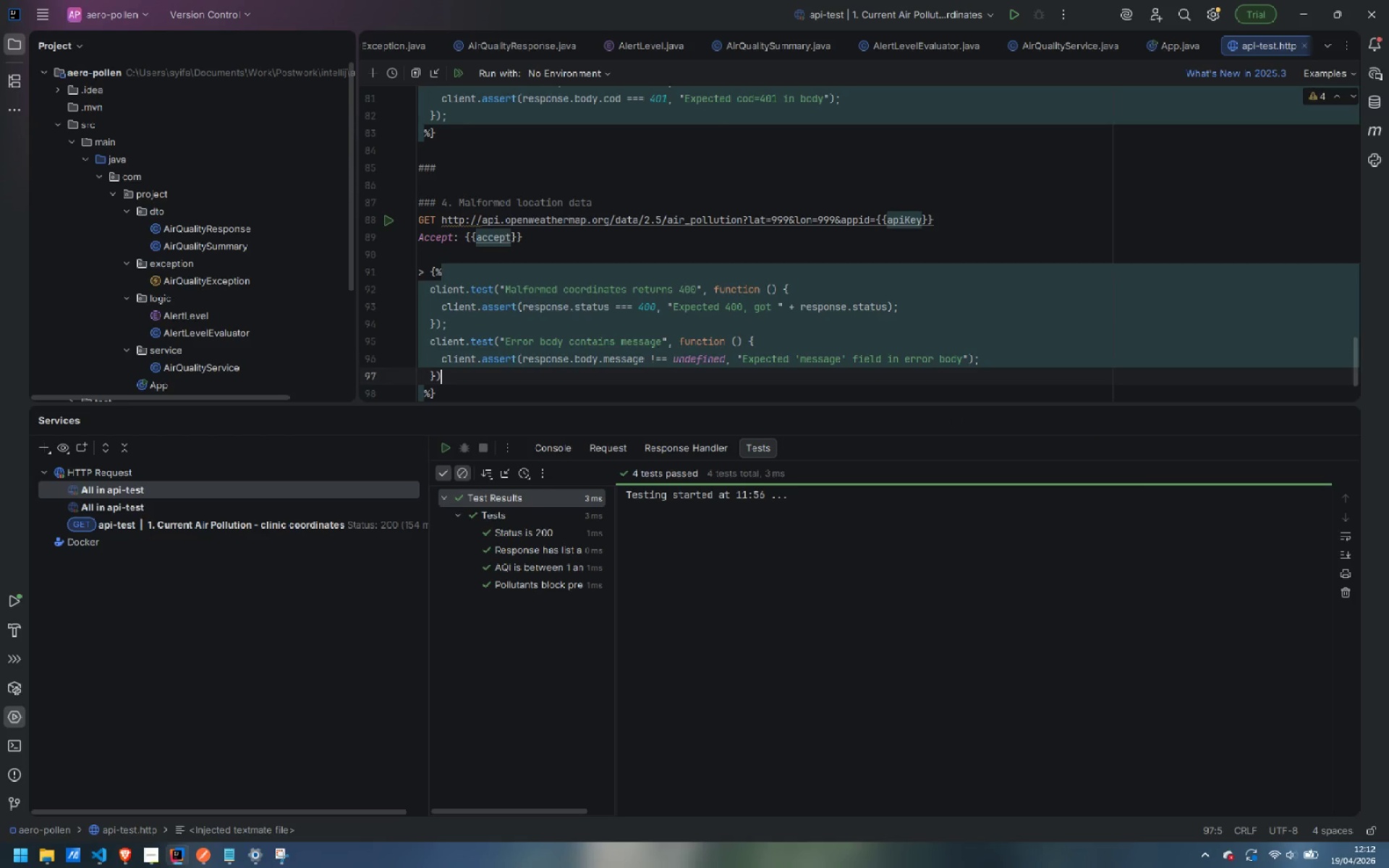 
key(Semicolon)
 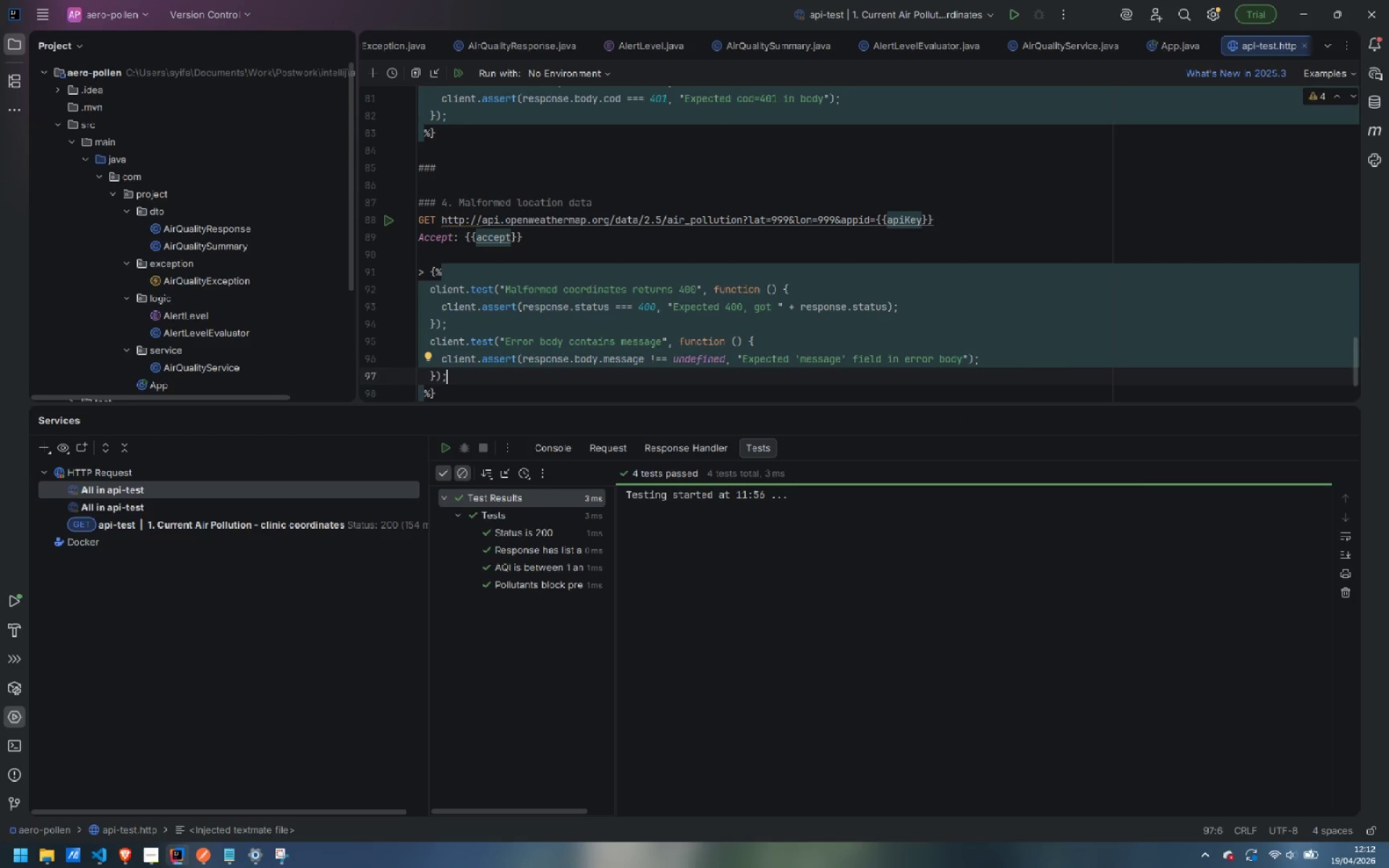 
key(ArrowDown)
 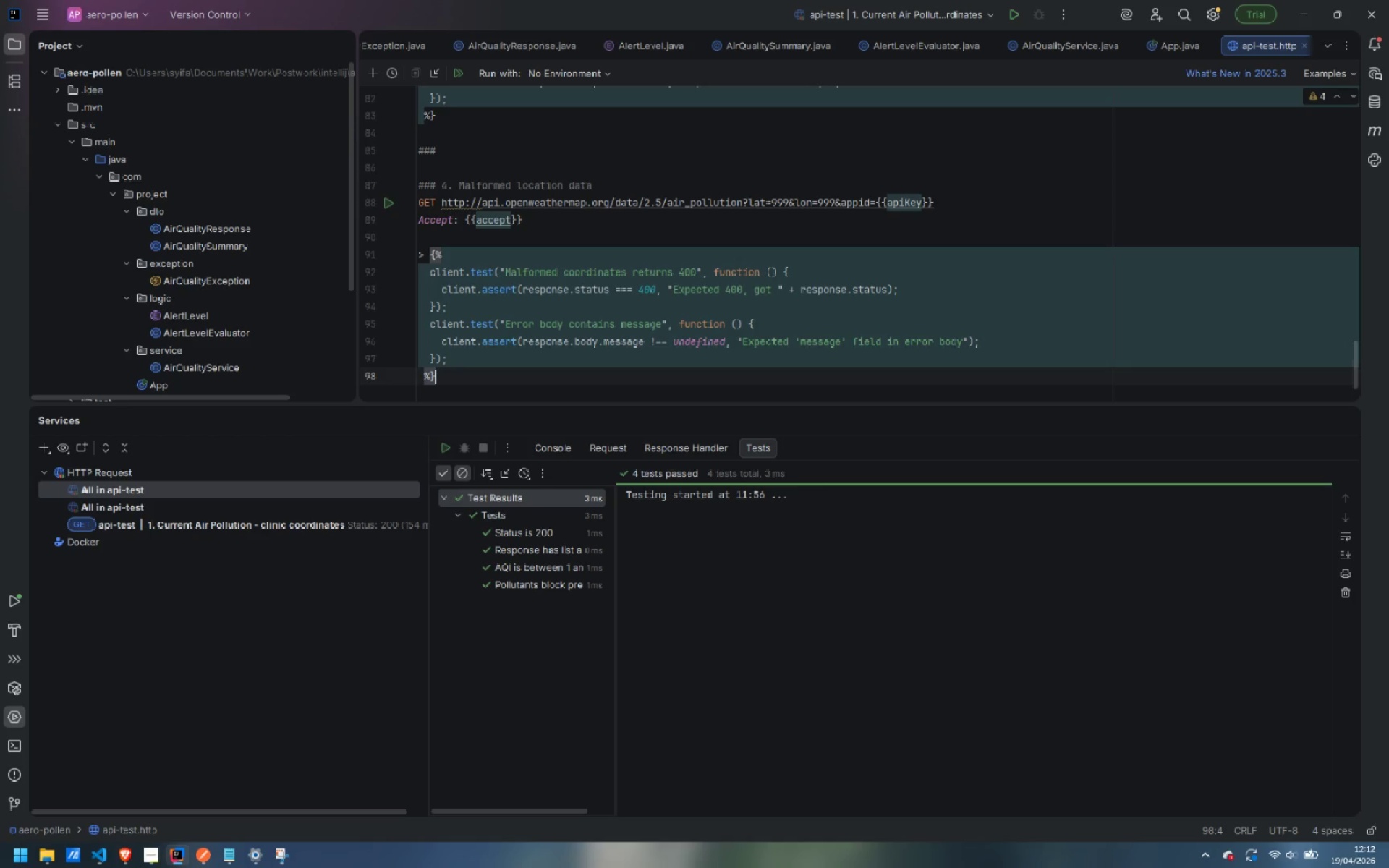 
key(Enter)
 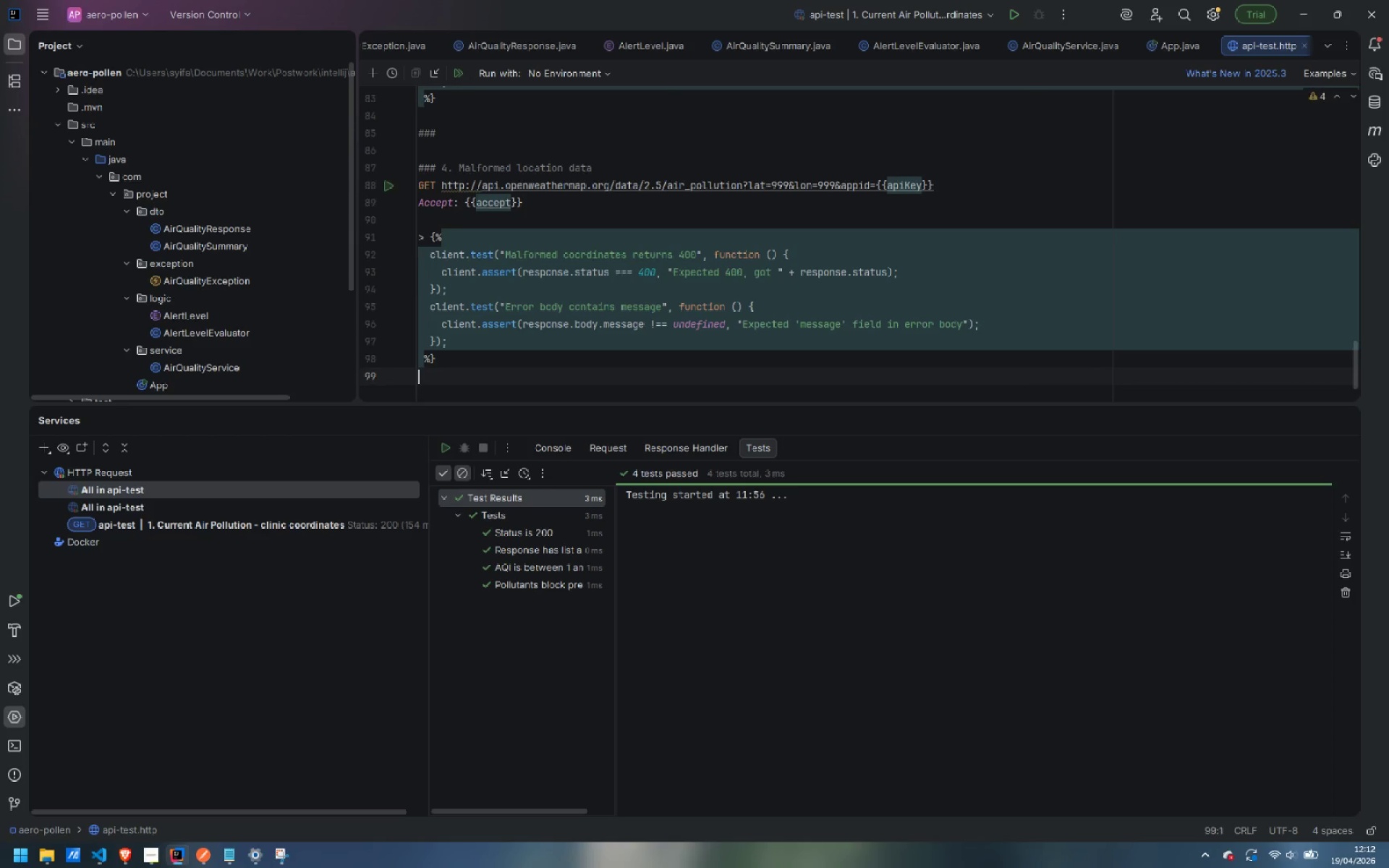 
key(Enter)
 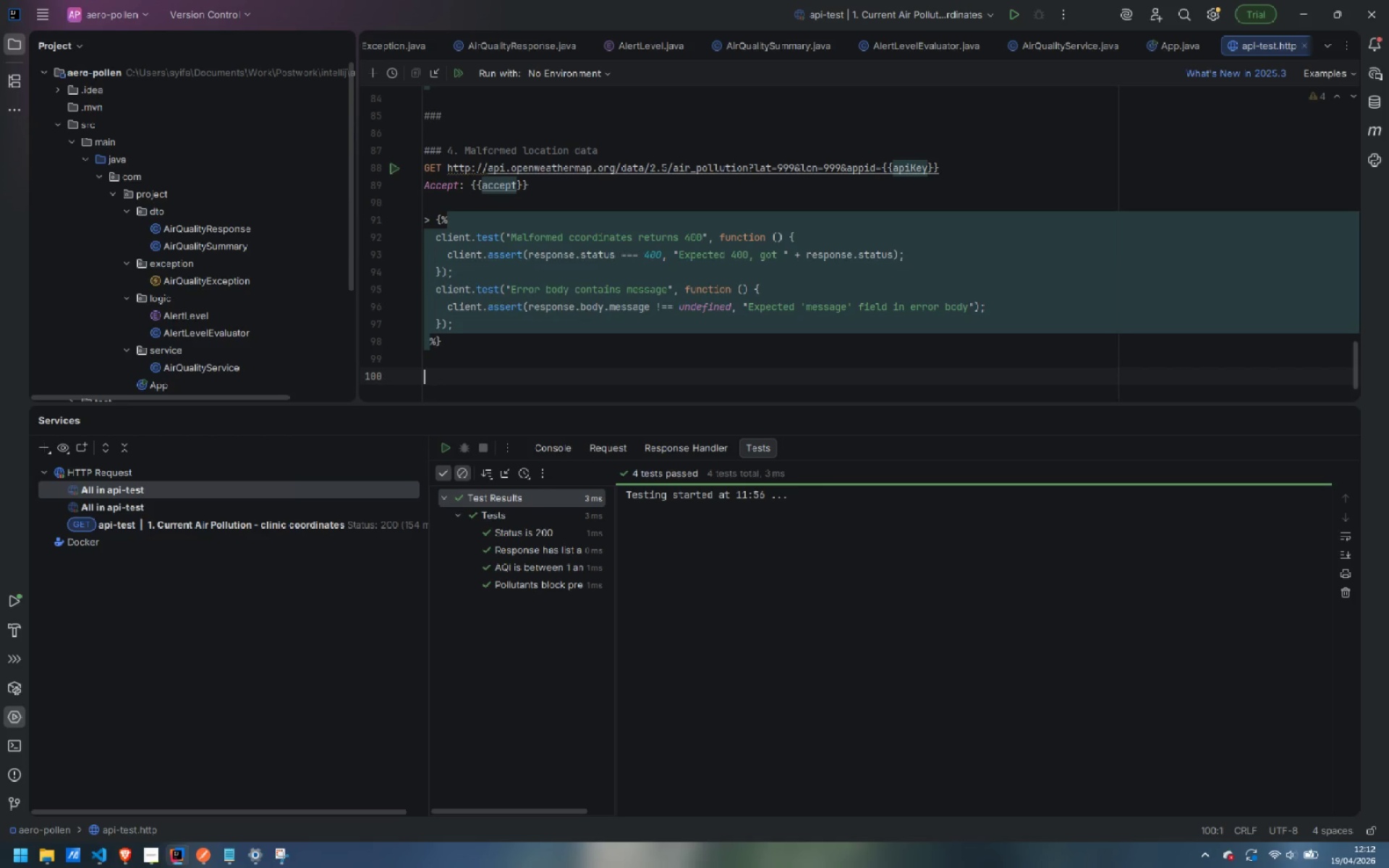 
type(###)
 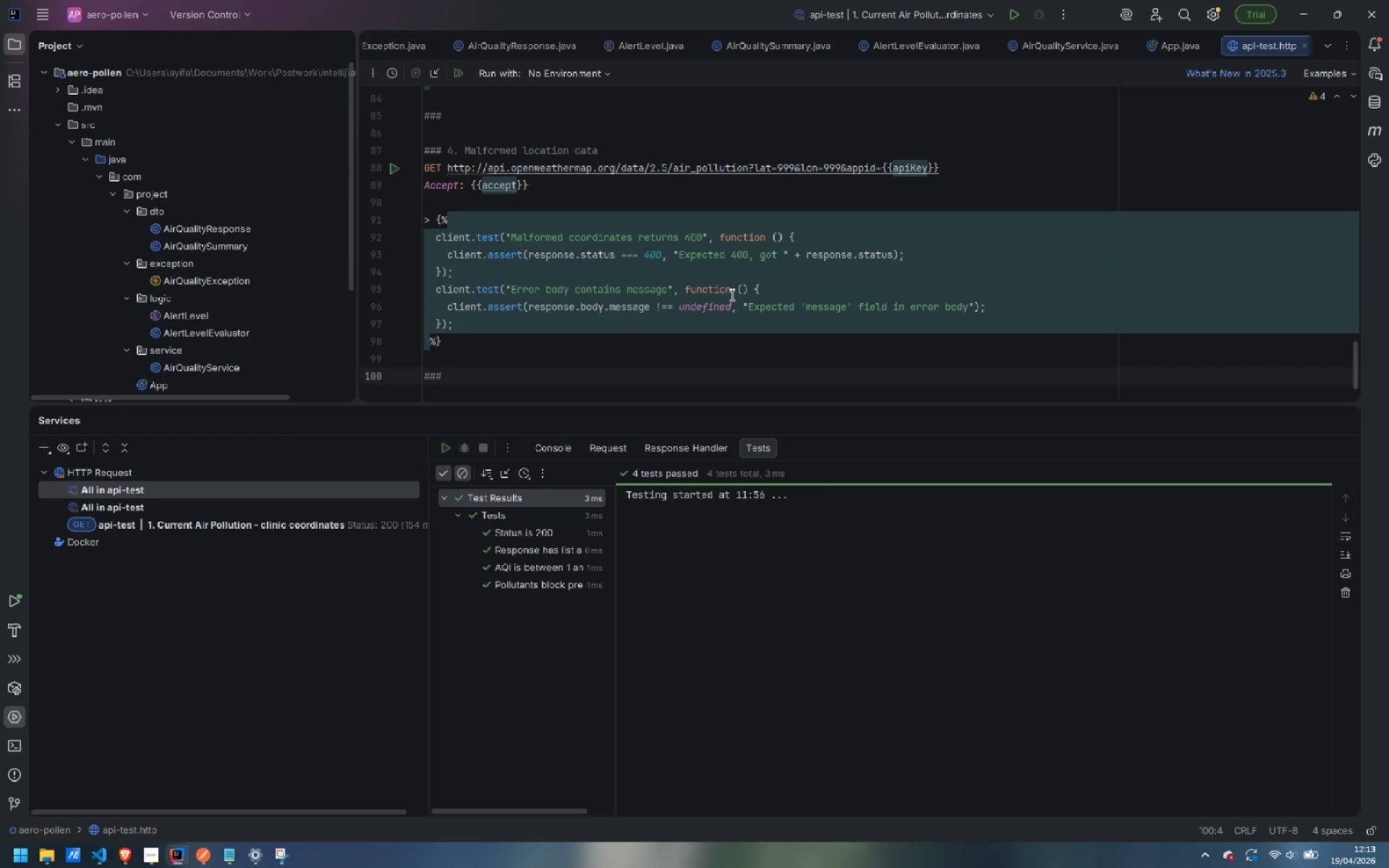 
scroll: coordinate [697, 300], scroll_direction: up, amount: 32.0
 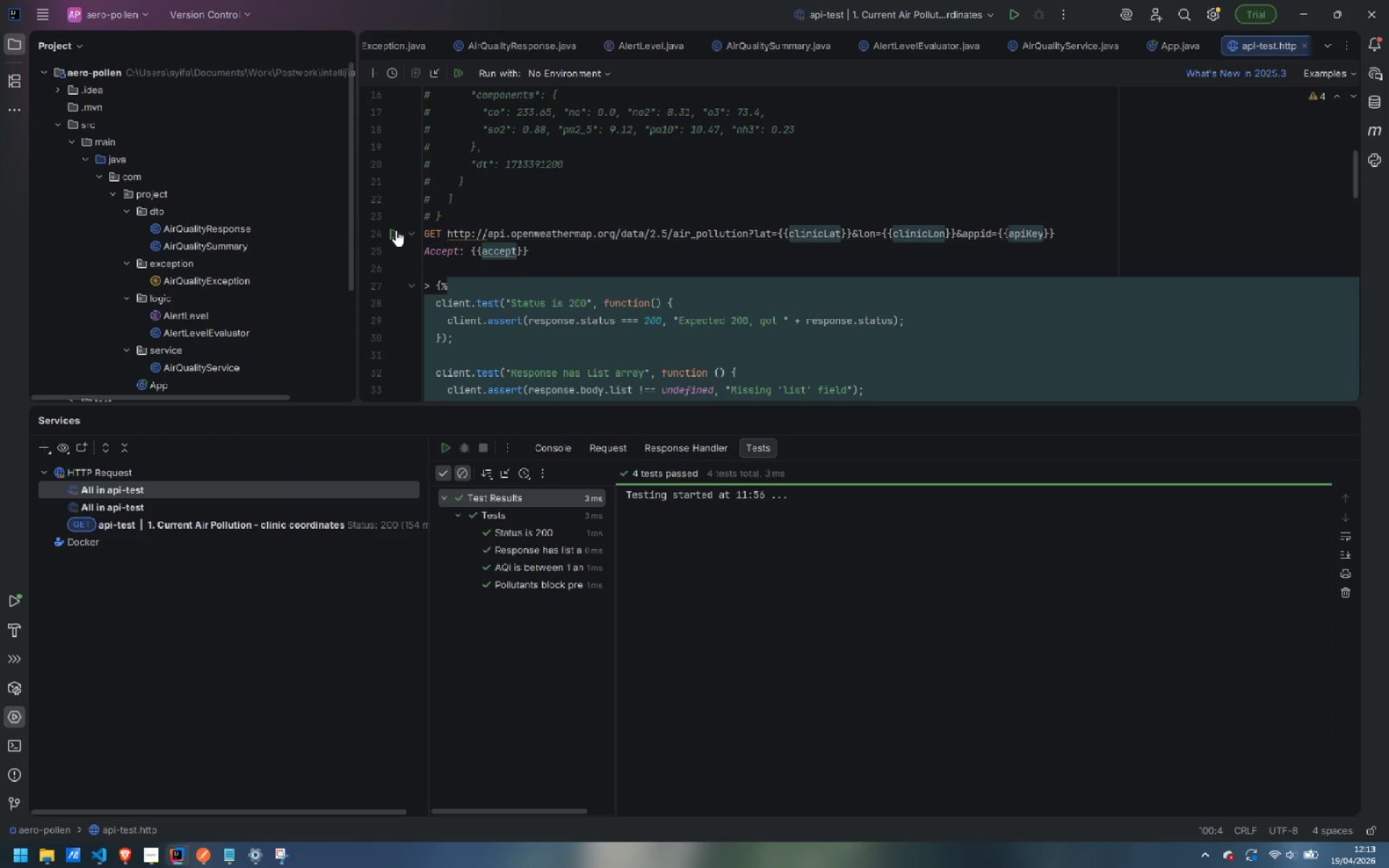 
scroll: coordinate [404, 244], scroll_direction: down, amount: 11.0
 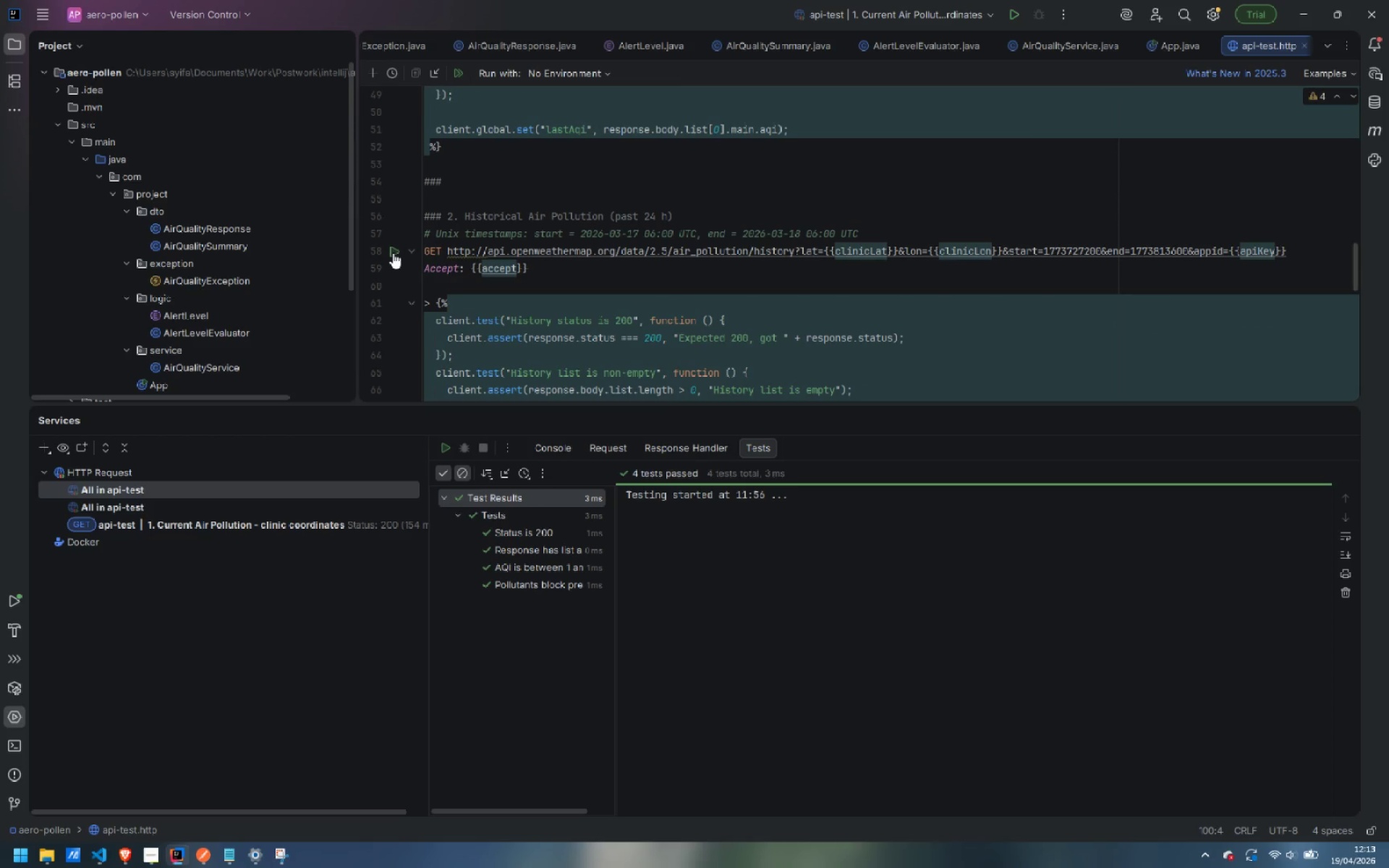 
left_click([393, 252])
 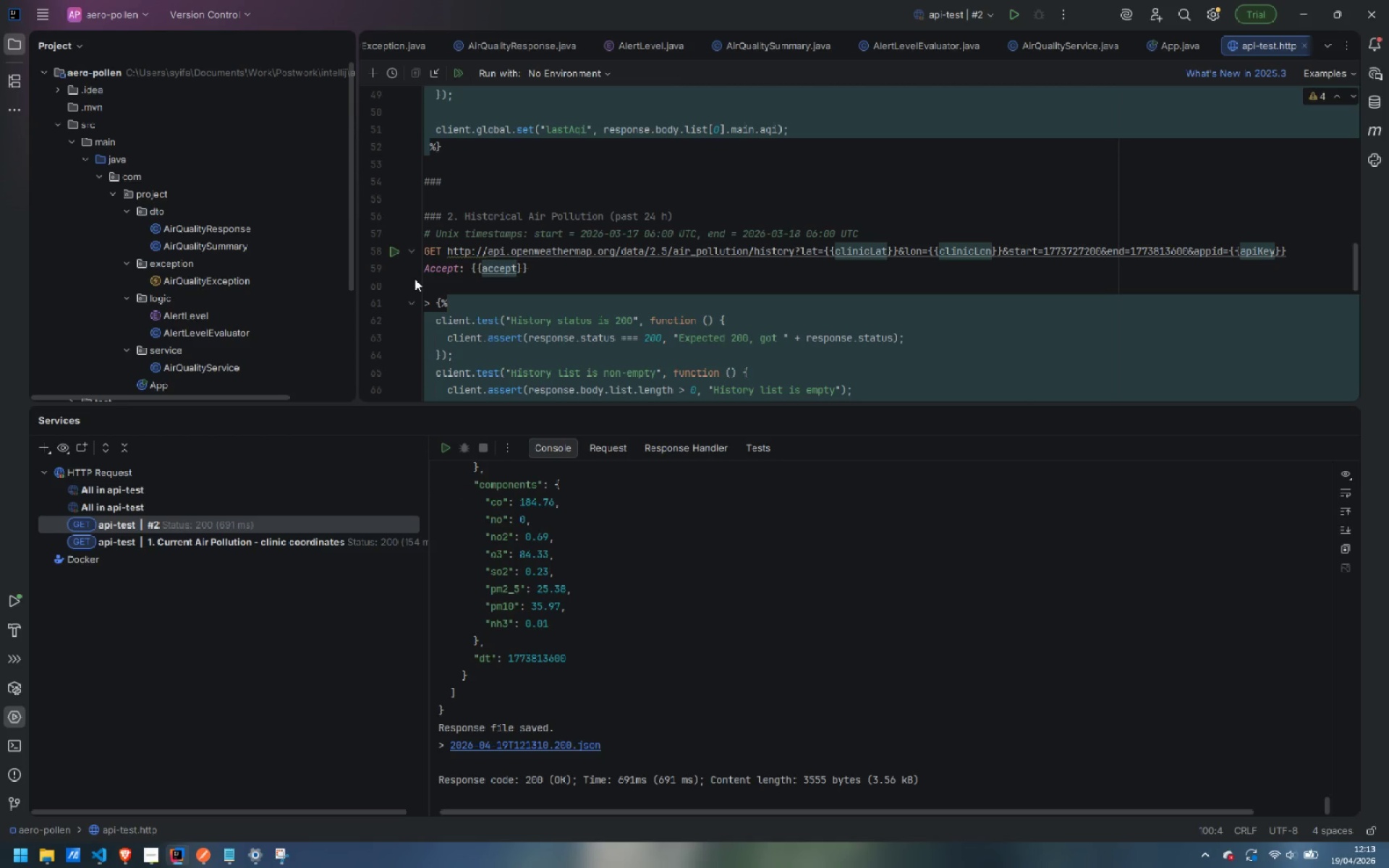 
wait(9.56)
 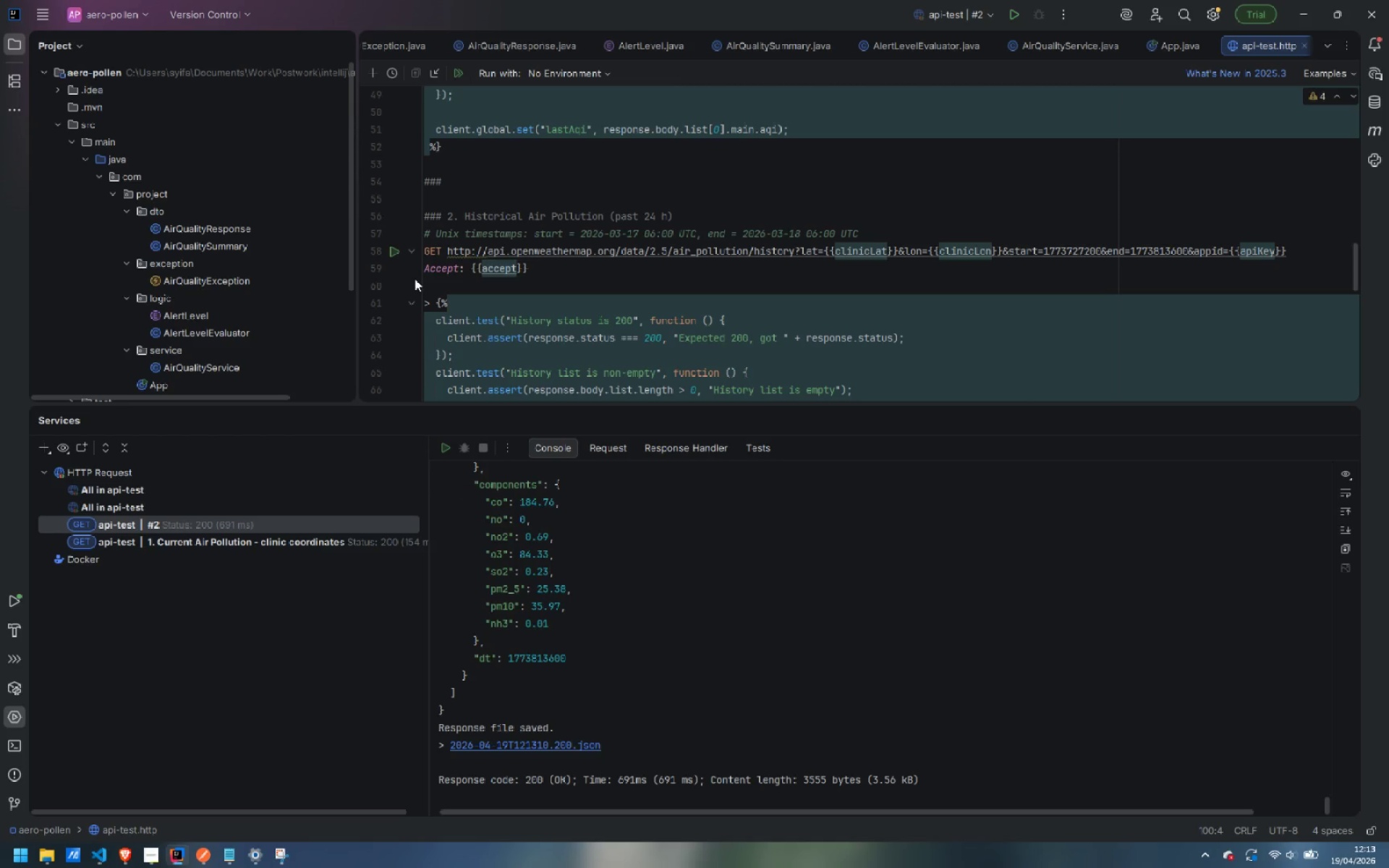 
scroll: coordinate [462, 274], scroll_direction: down, amount: 4.0
 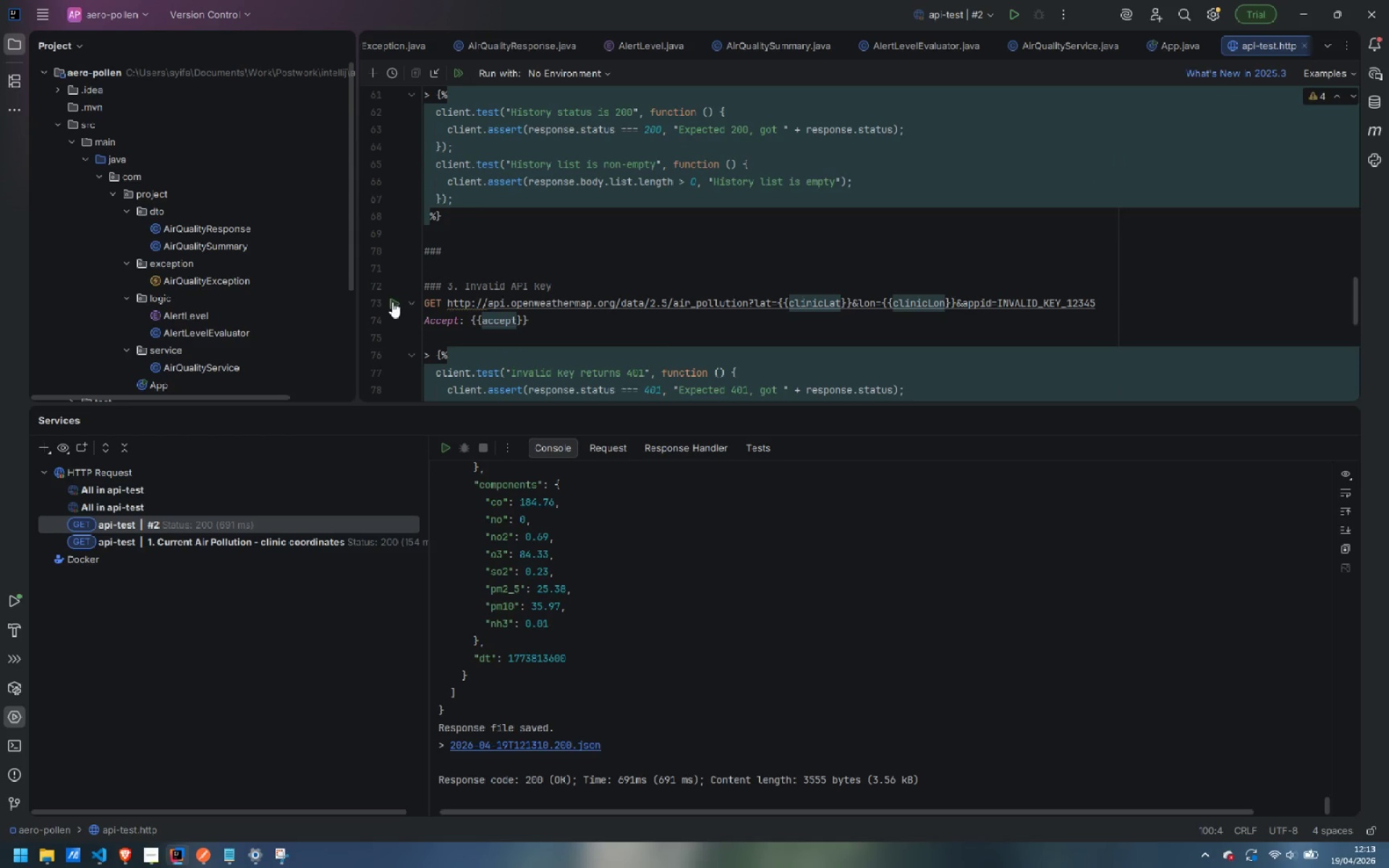 
left_click([392, 302])
 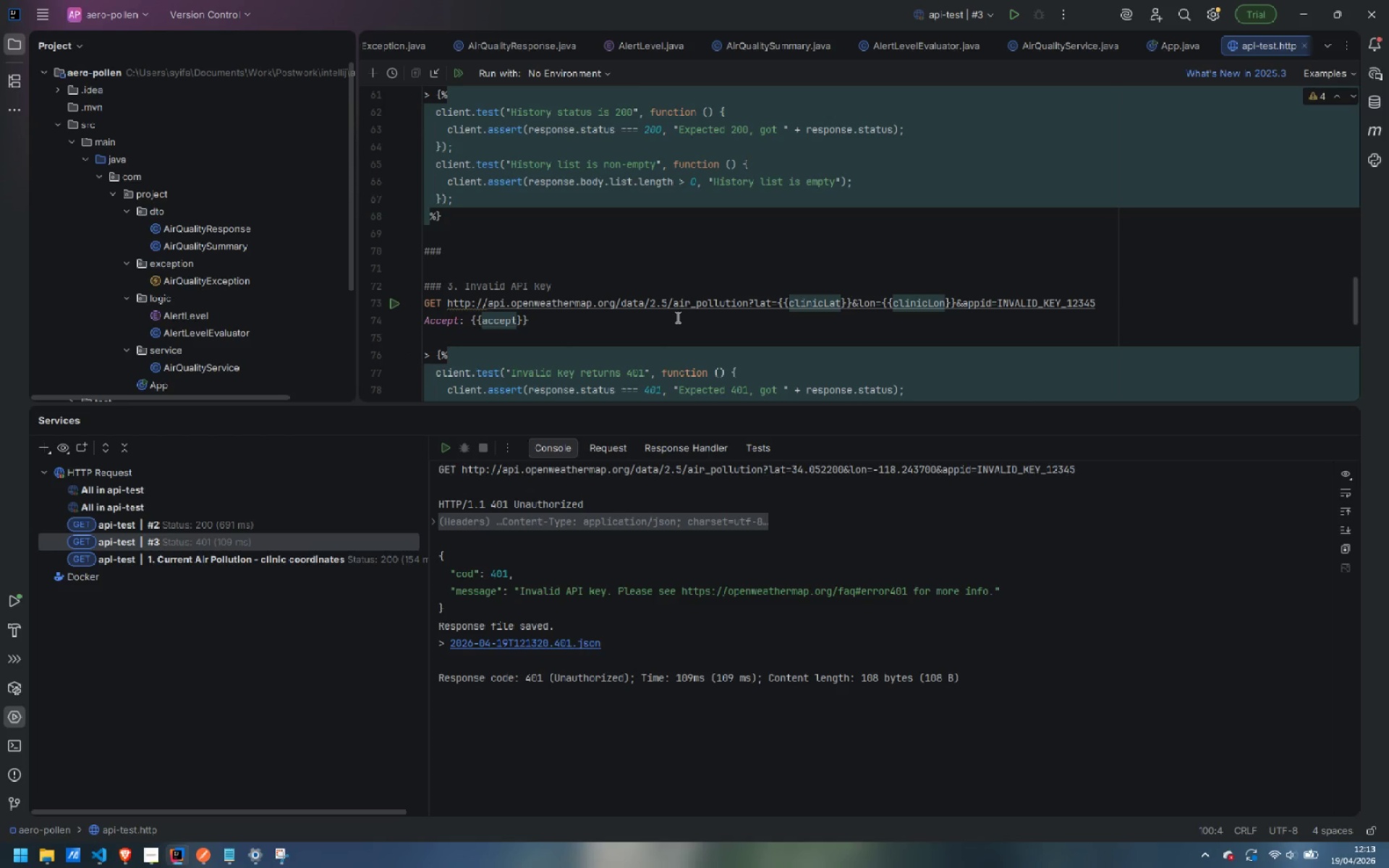 
scroll: coordinate [676, 317], scroll_direction: down, amount: 5.0
 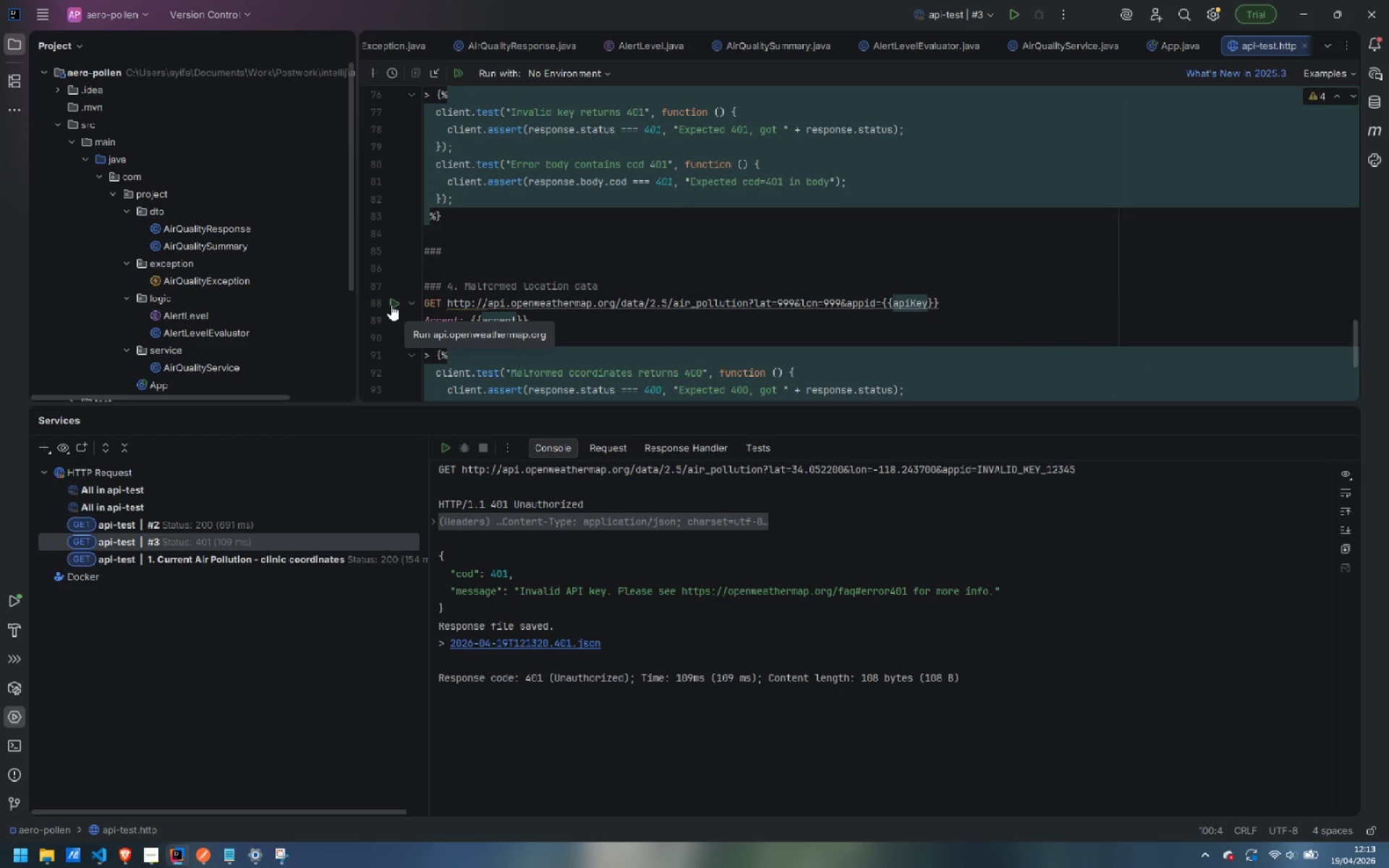 
left_click([392, 305])
 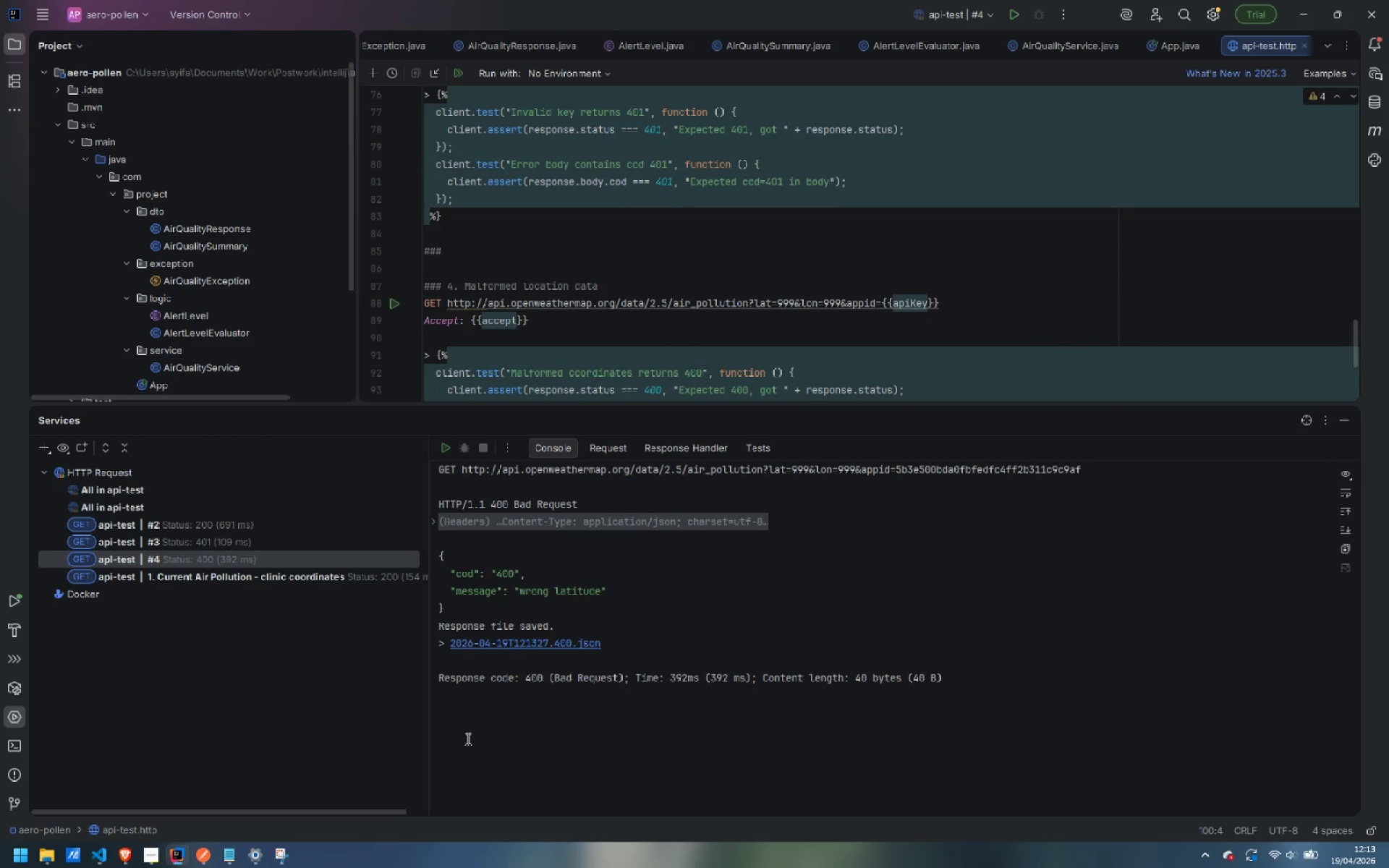 
left_click([759, 443])
 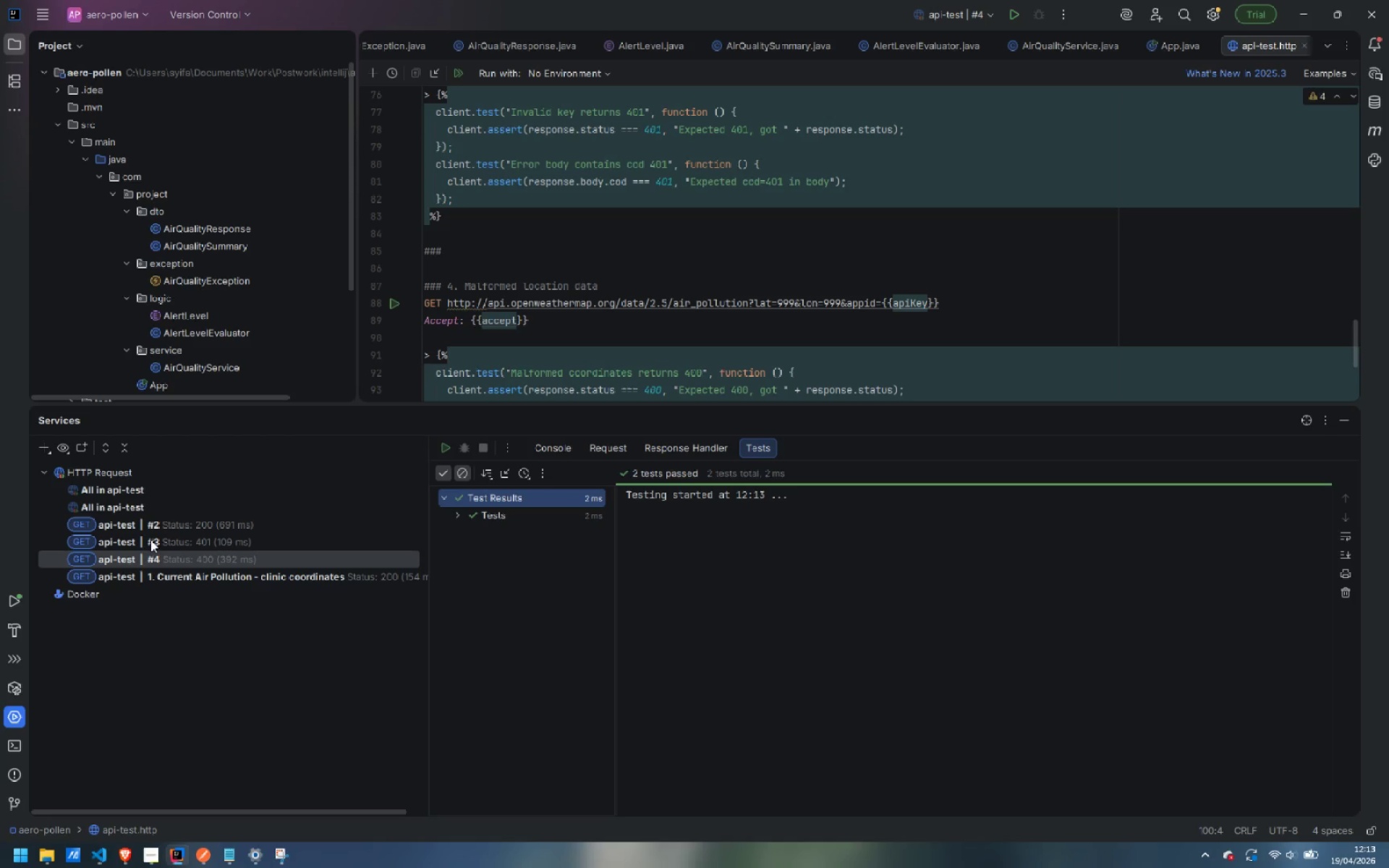 
left_click([150, 540])
 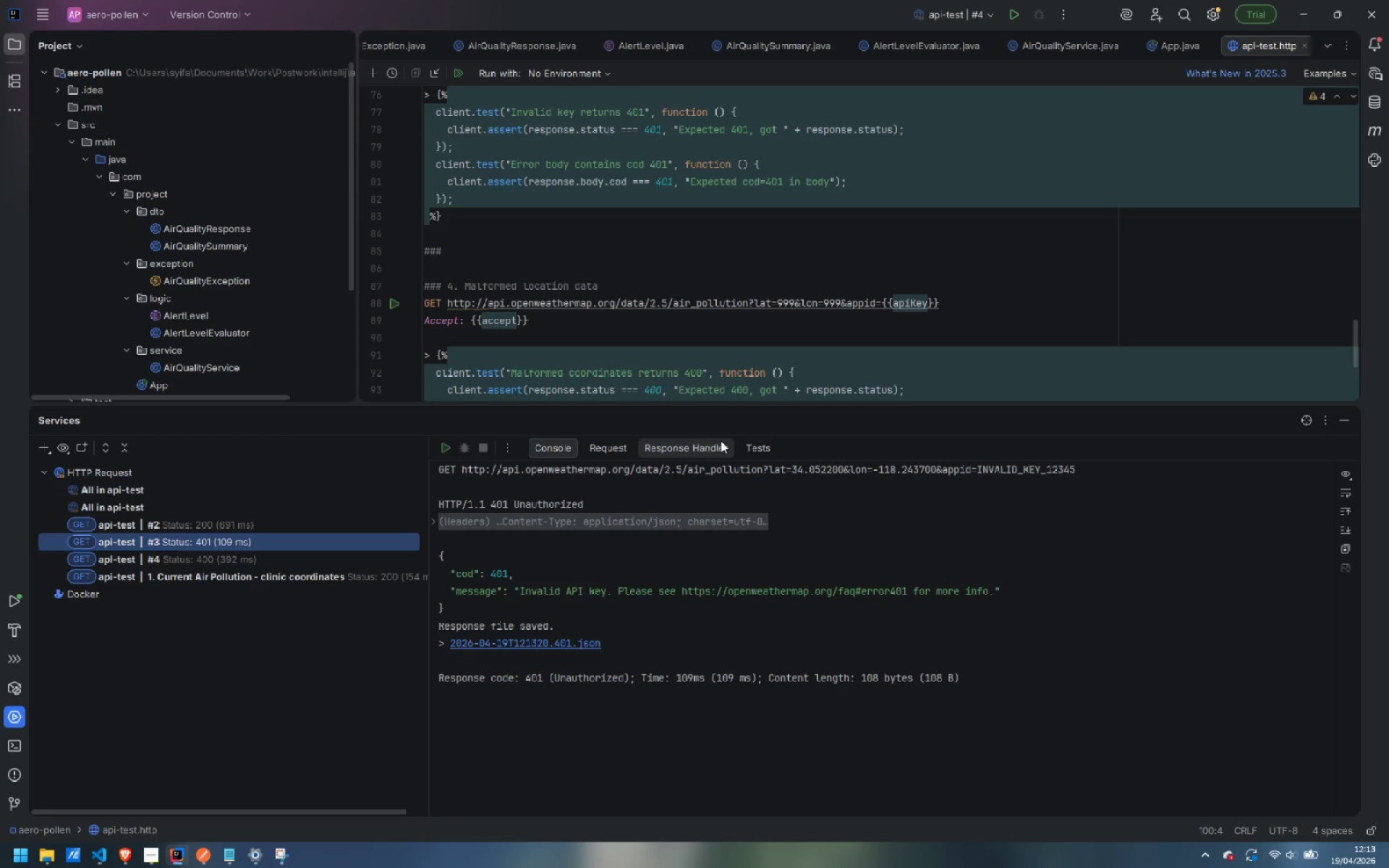 
left_click([755, 446])
 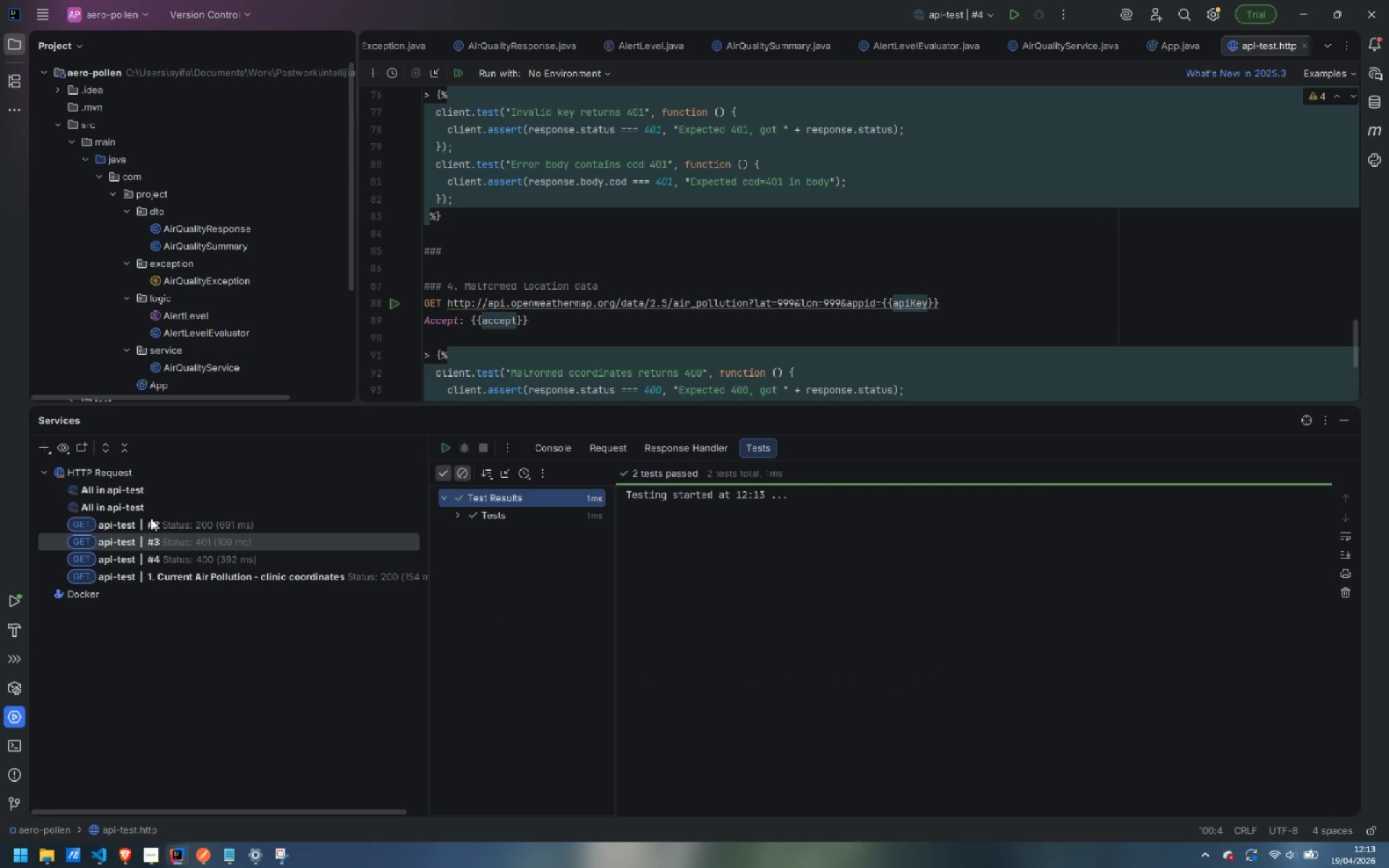 
left_click([150, 519])
 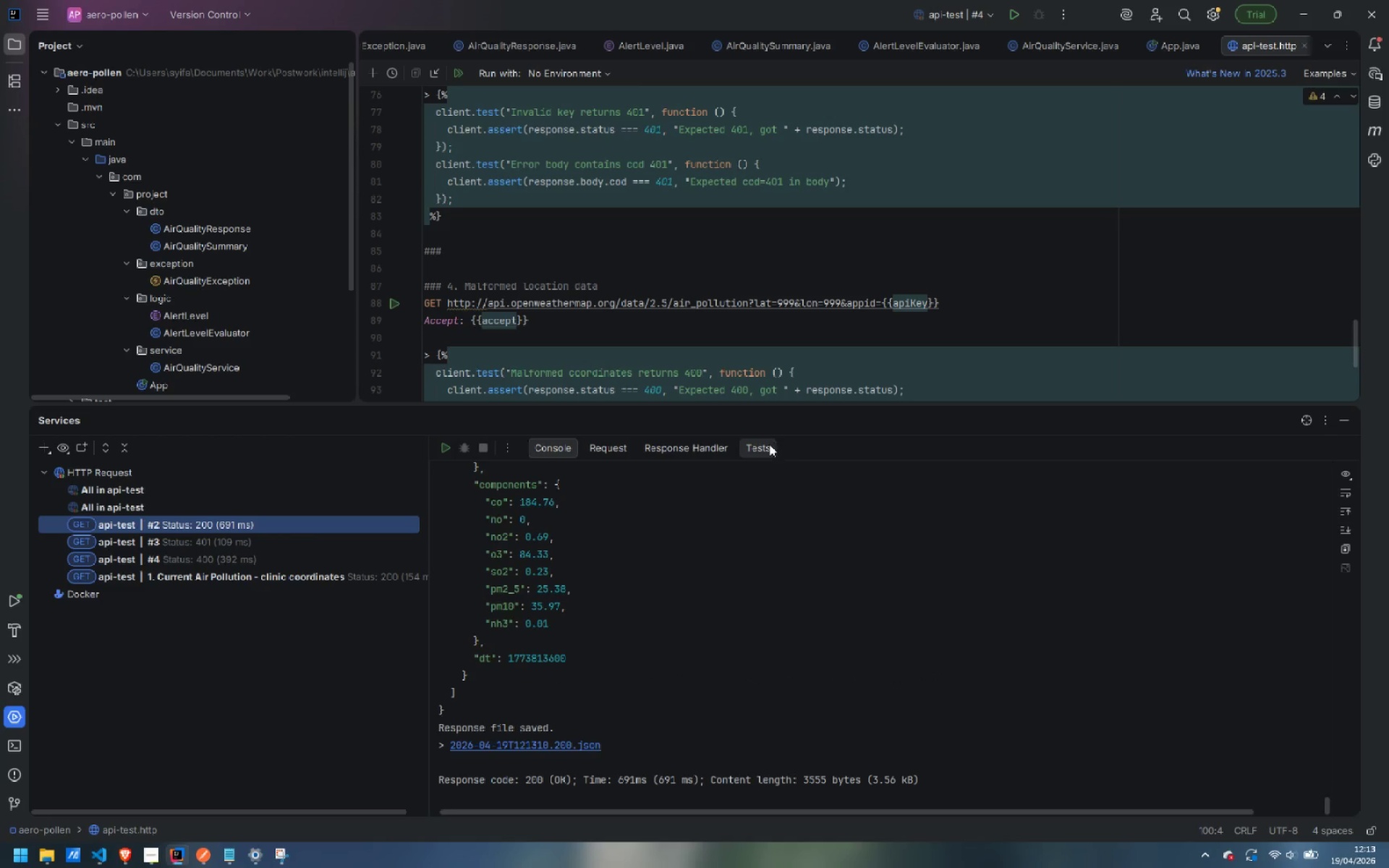 
left_click([752, 449])
 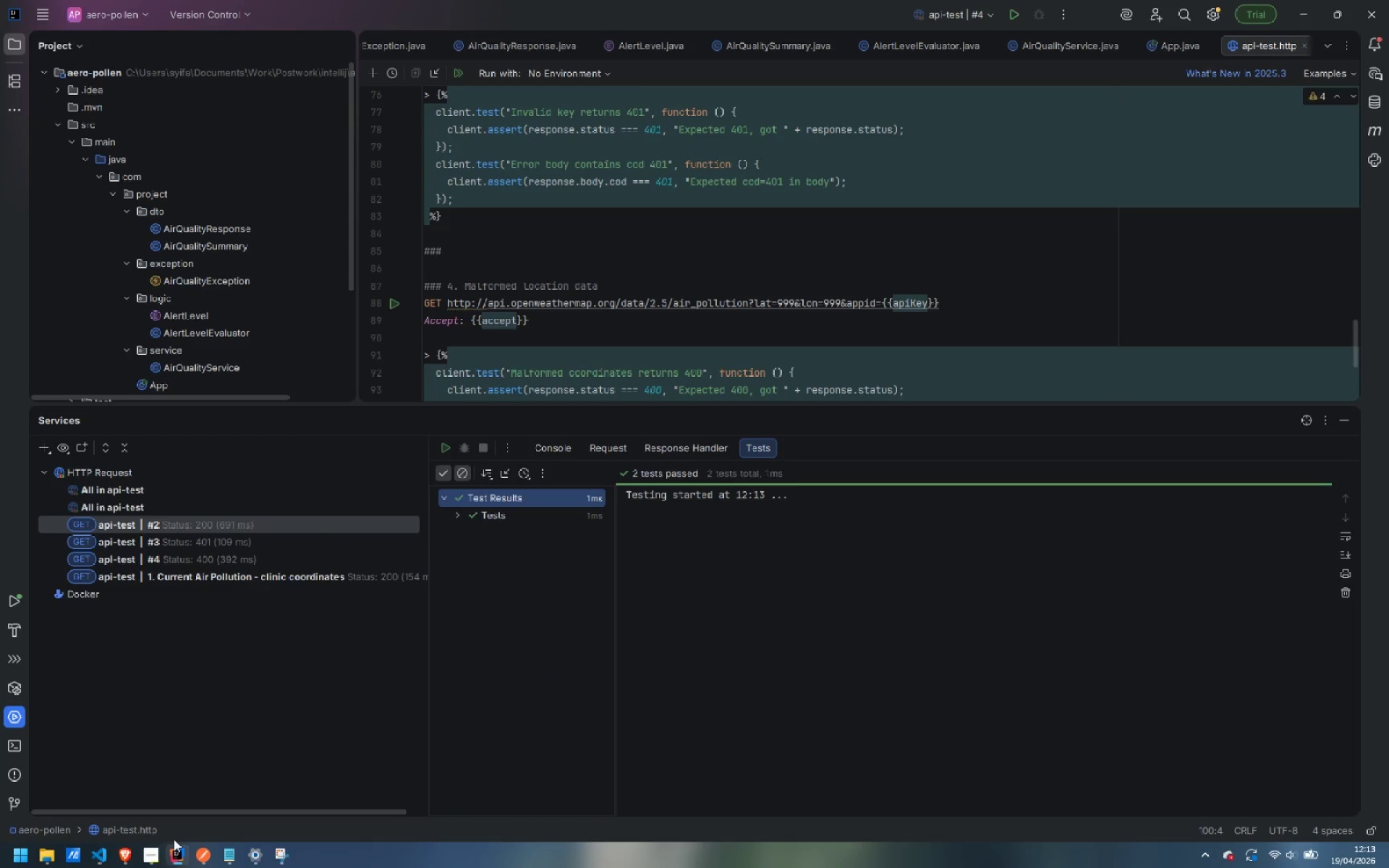 
left_click([147, 855])